 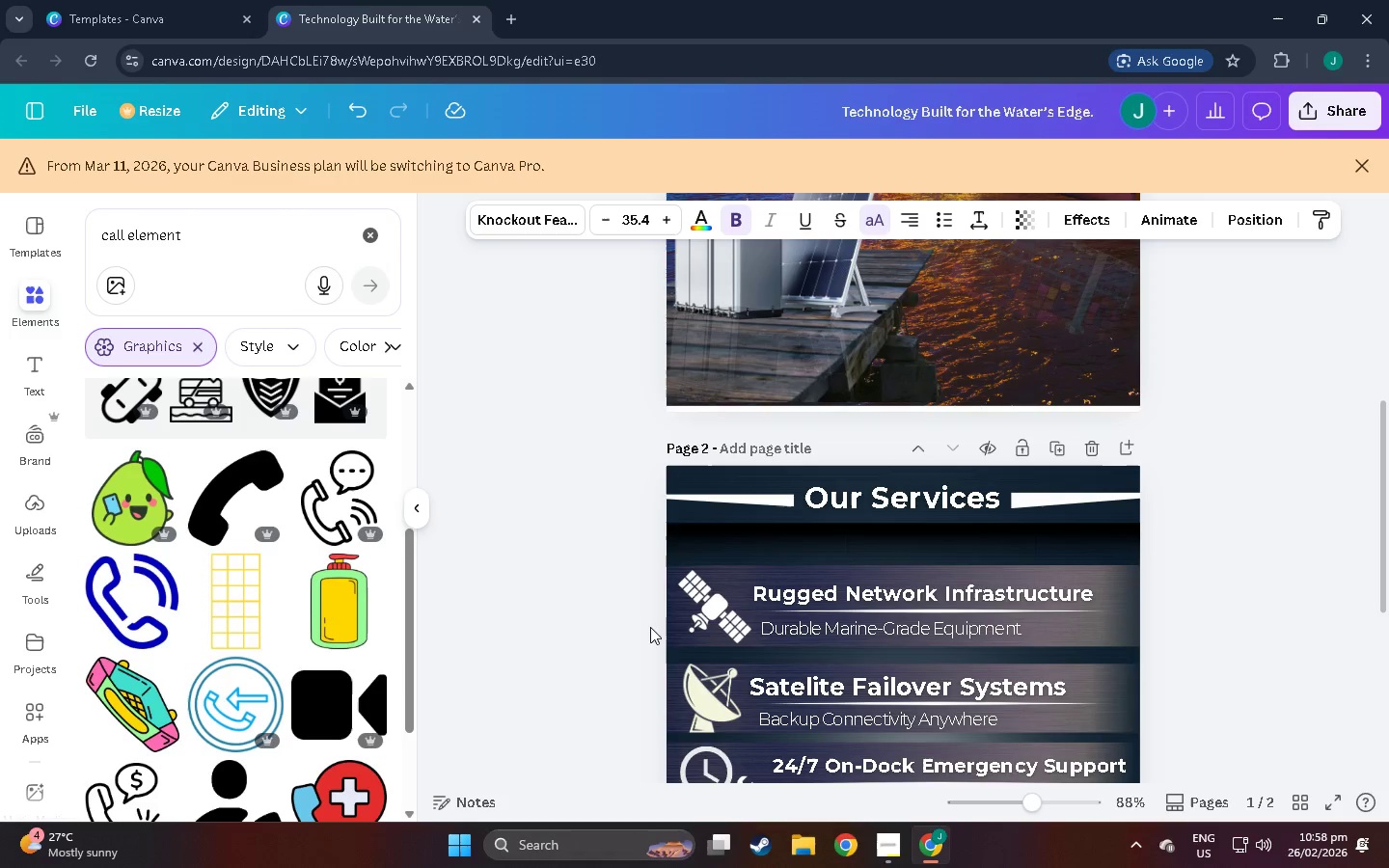 
scroll: coordinate [233, 541], scroll_direction: down, amount: 16.0
 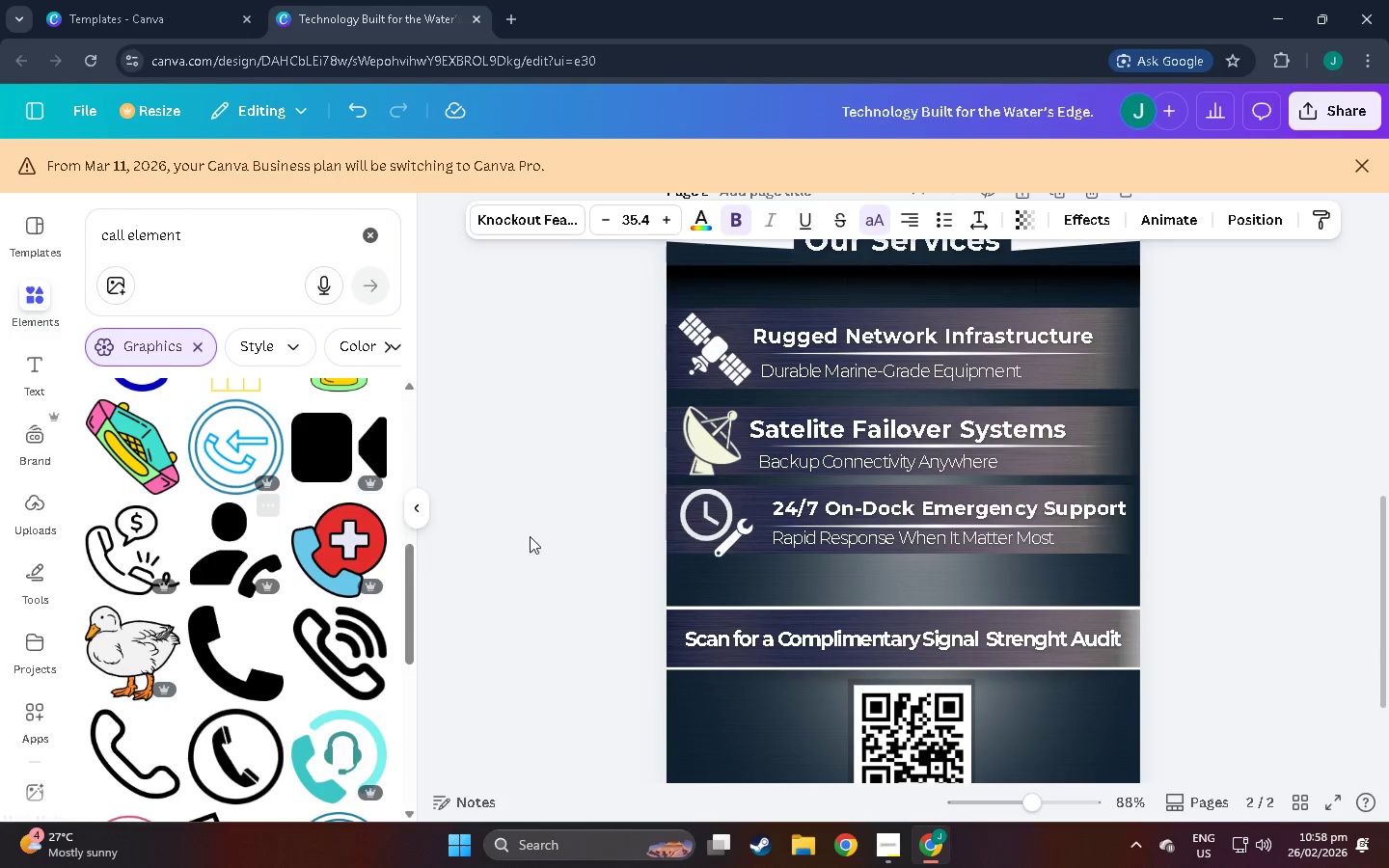 
scroll: coordinate [494, 516], scroll_direction: none, amount: 0.0
 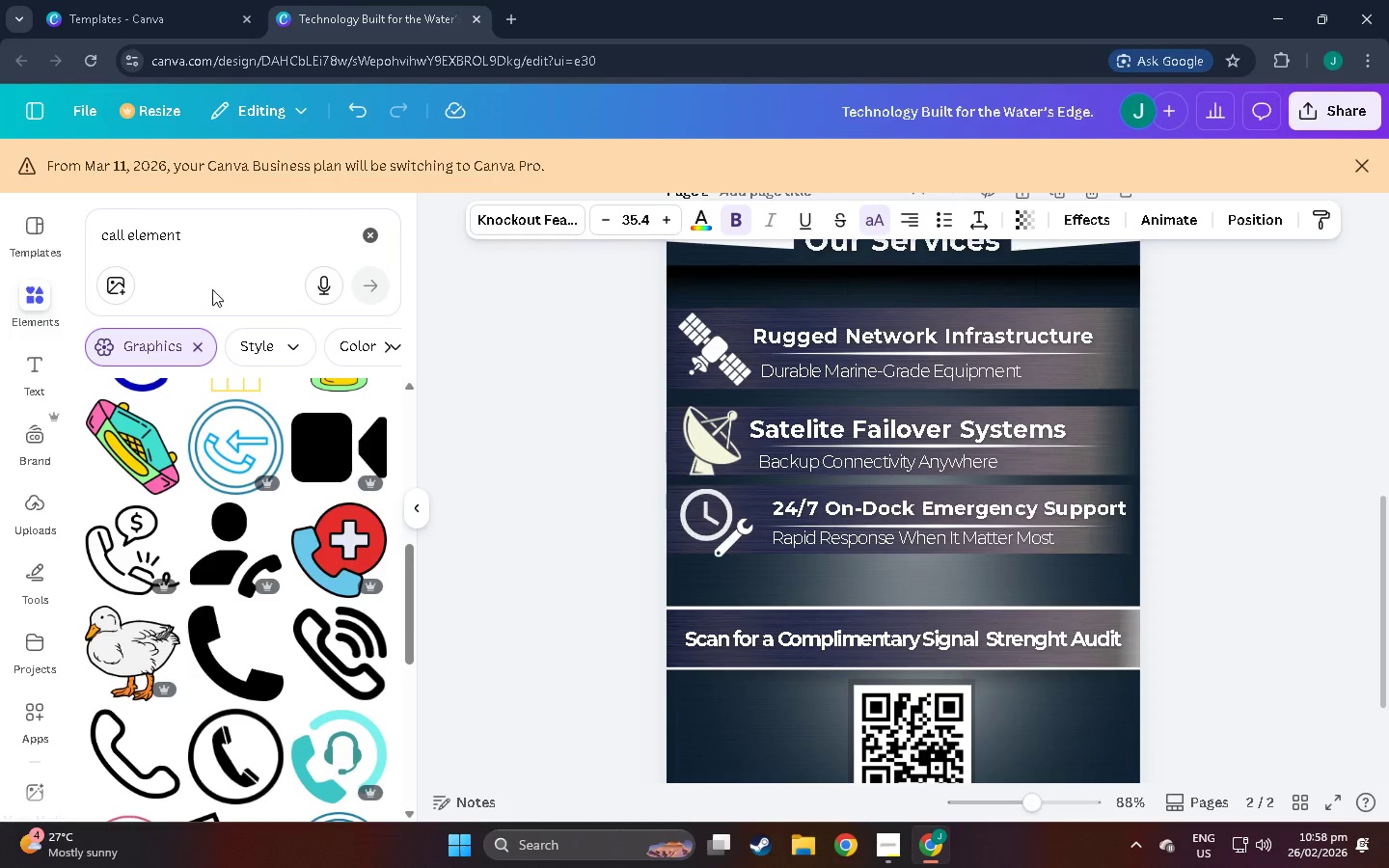 
left_click_drag(start_coordinate=[208, 229], to_coordinate=[0, 220])
 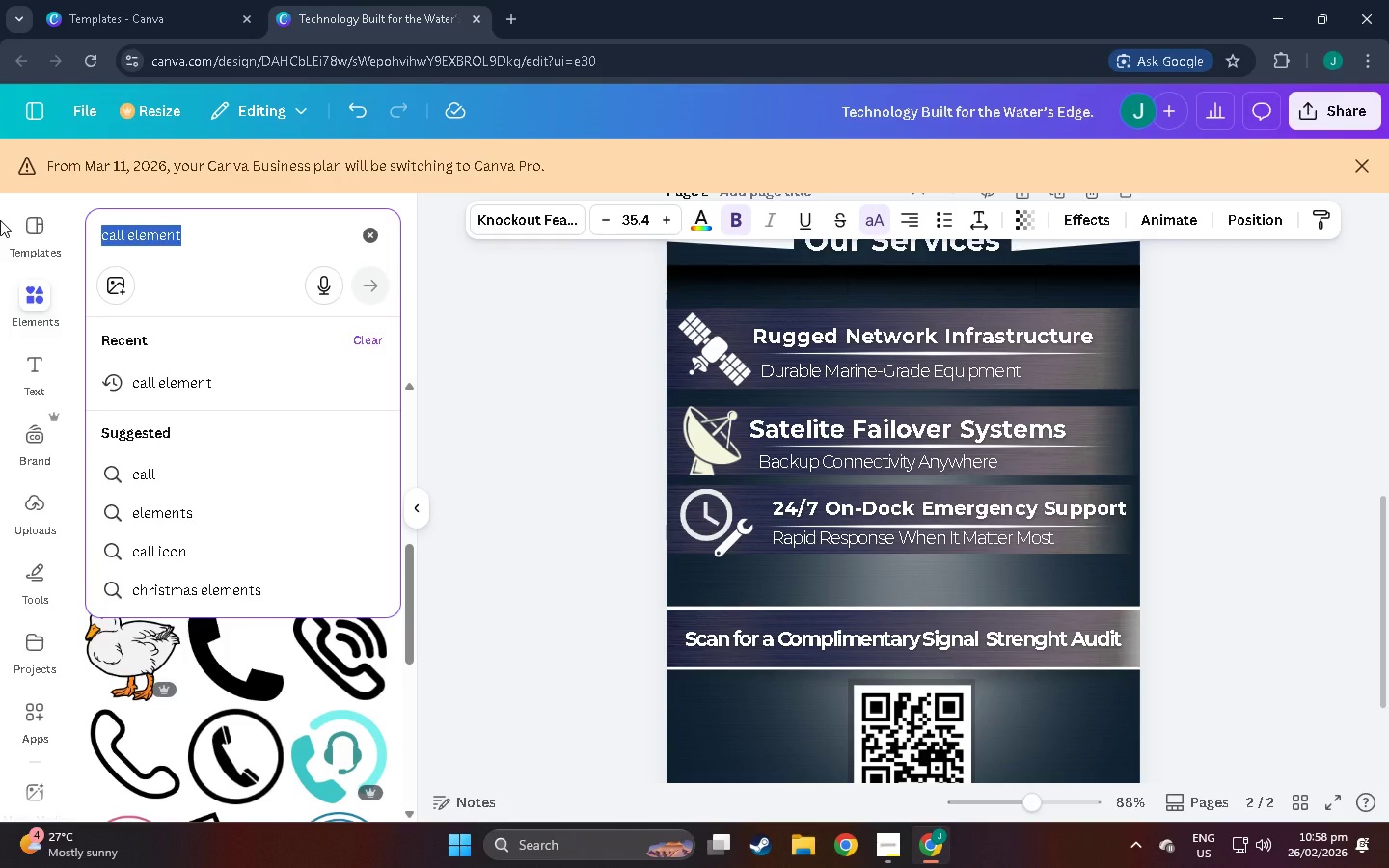 
type(exlip)
key(Backspace)
key(Backspace)
key(Backspace)
key(Backspace)
type(clipse 2d)
 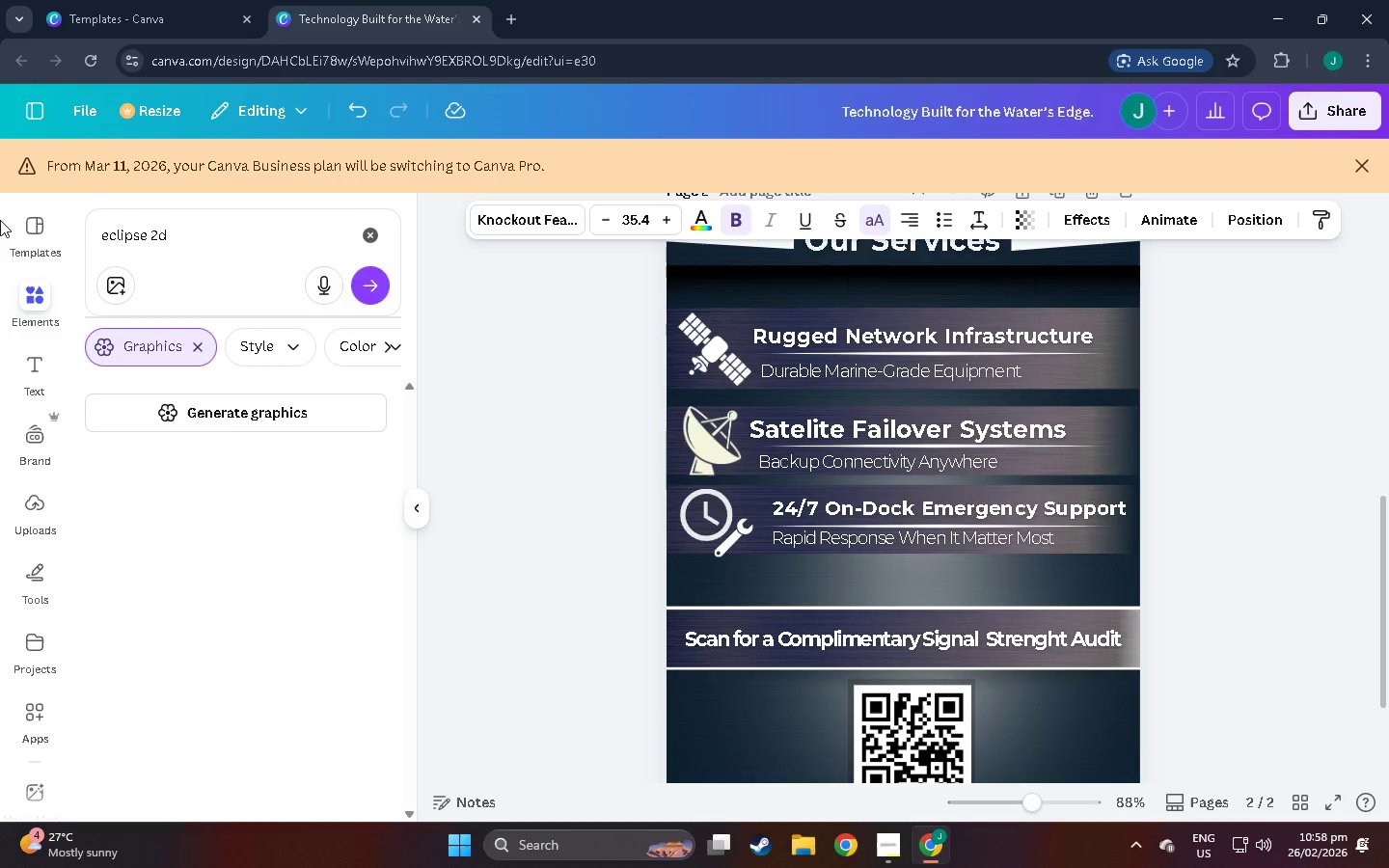 
key(Enter)
 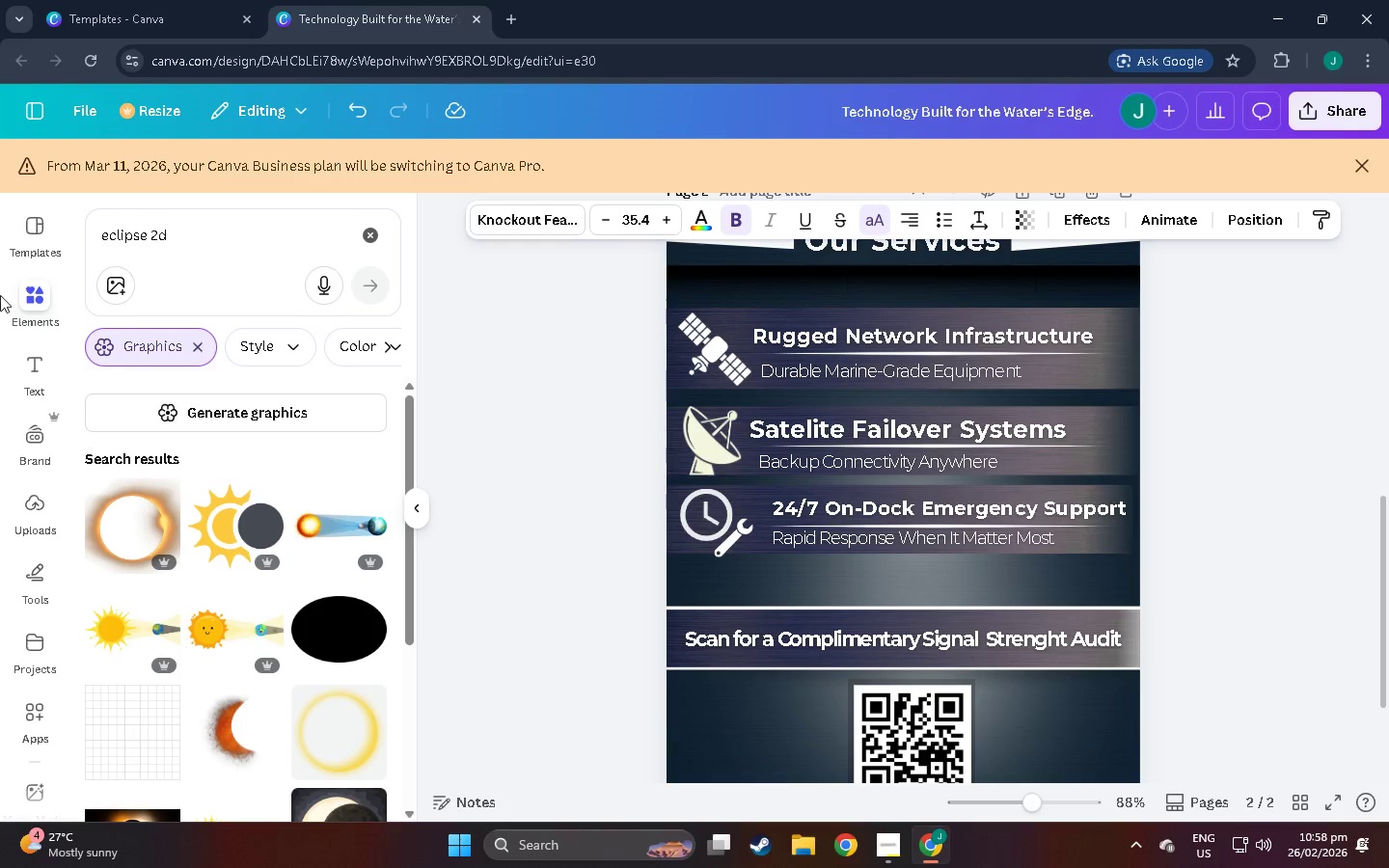 
scroll: coordinate [287, 667], scroll_direction: down, amount: 5.0
 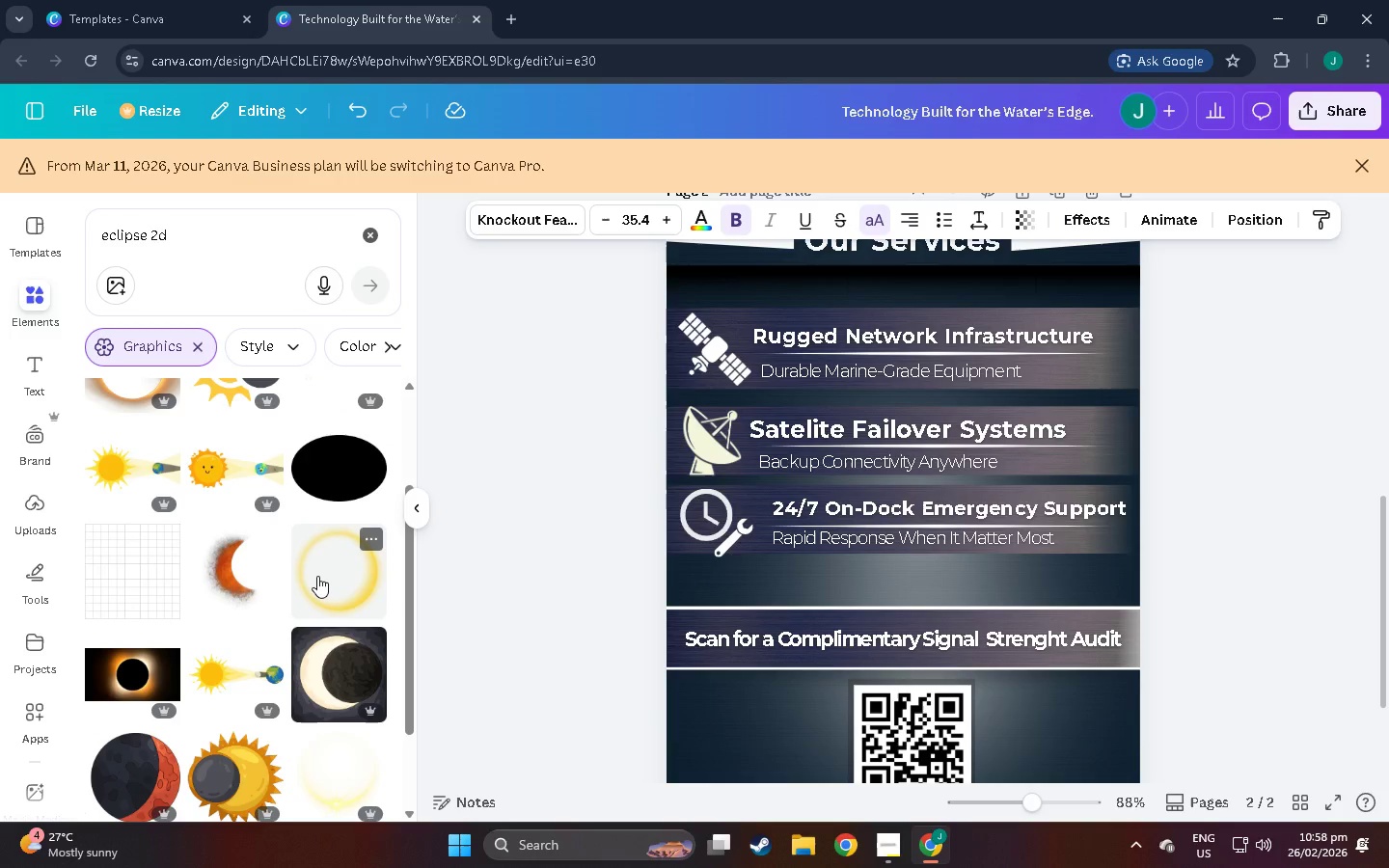 
left_click([317, 575])
 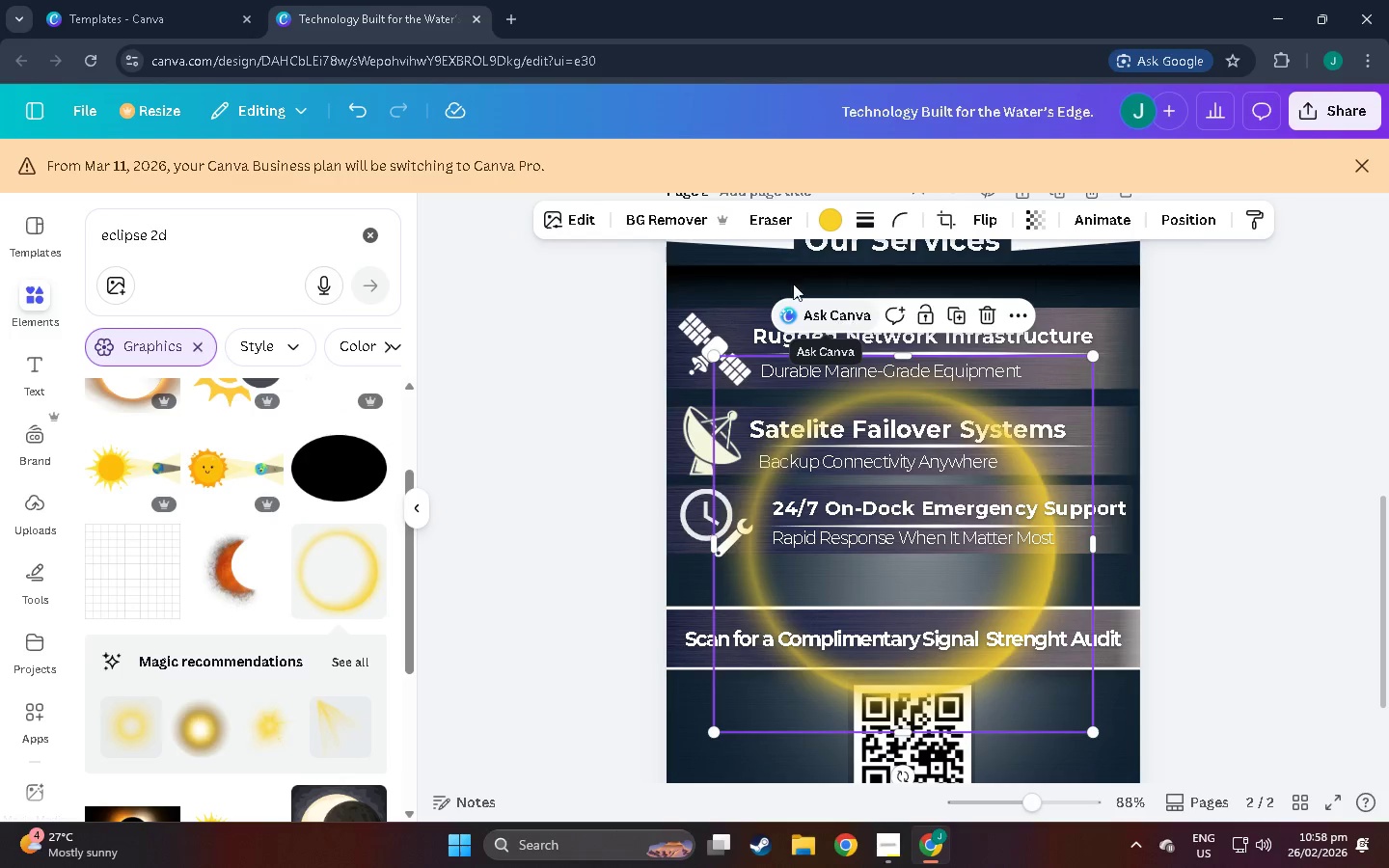 
mouse_move([757, 217])
 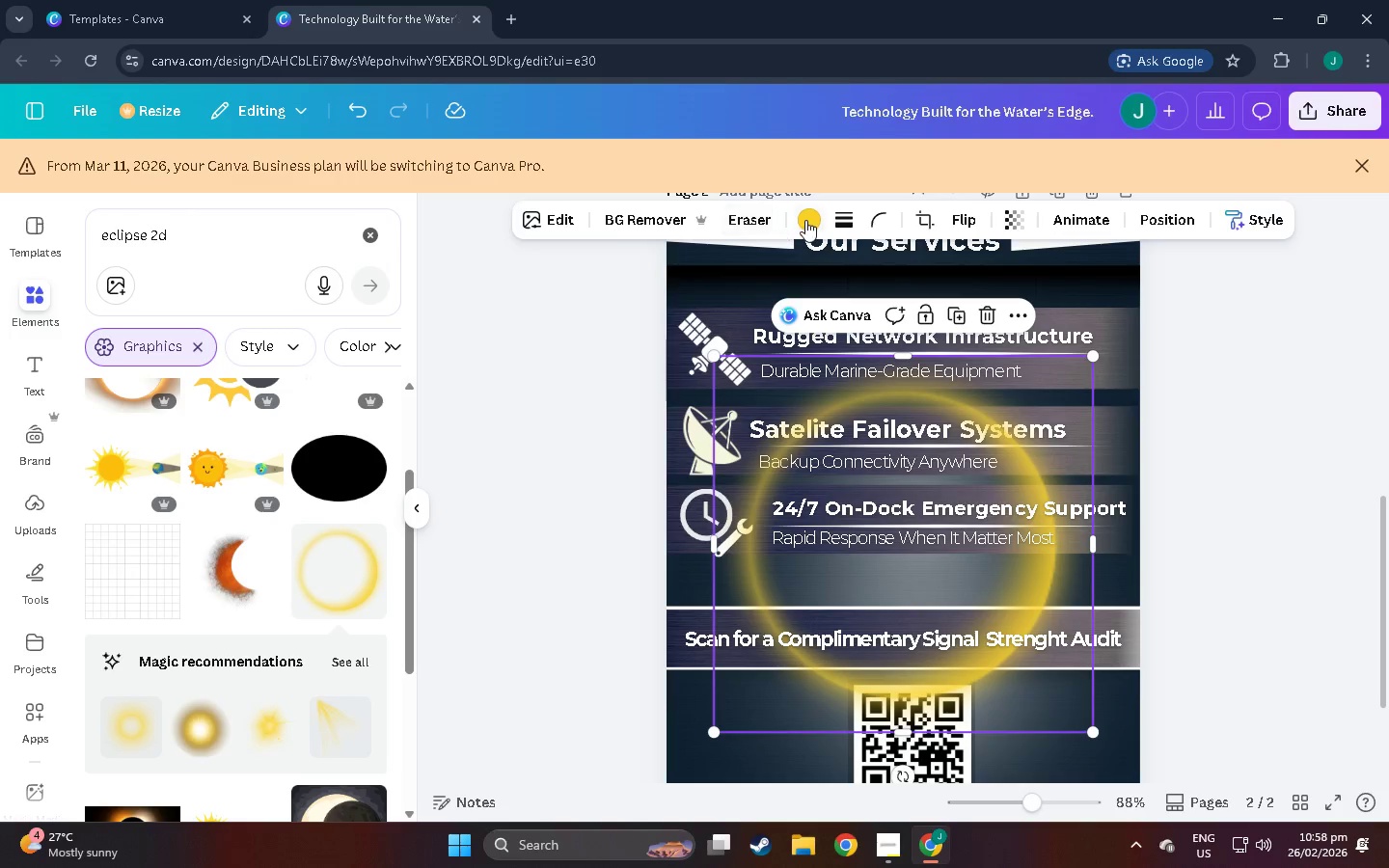 
left_click([805, 220])
 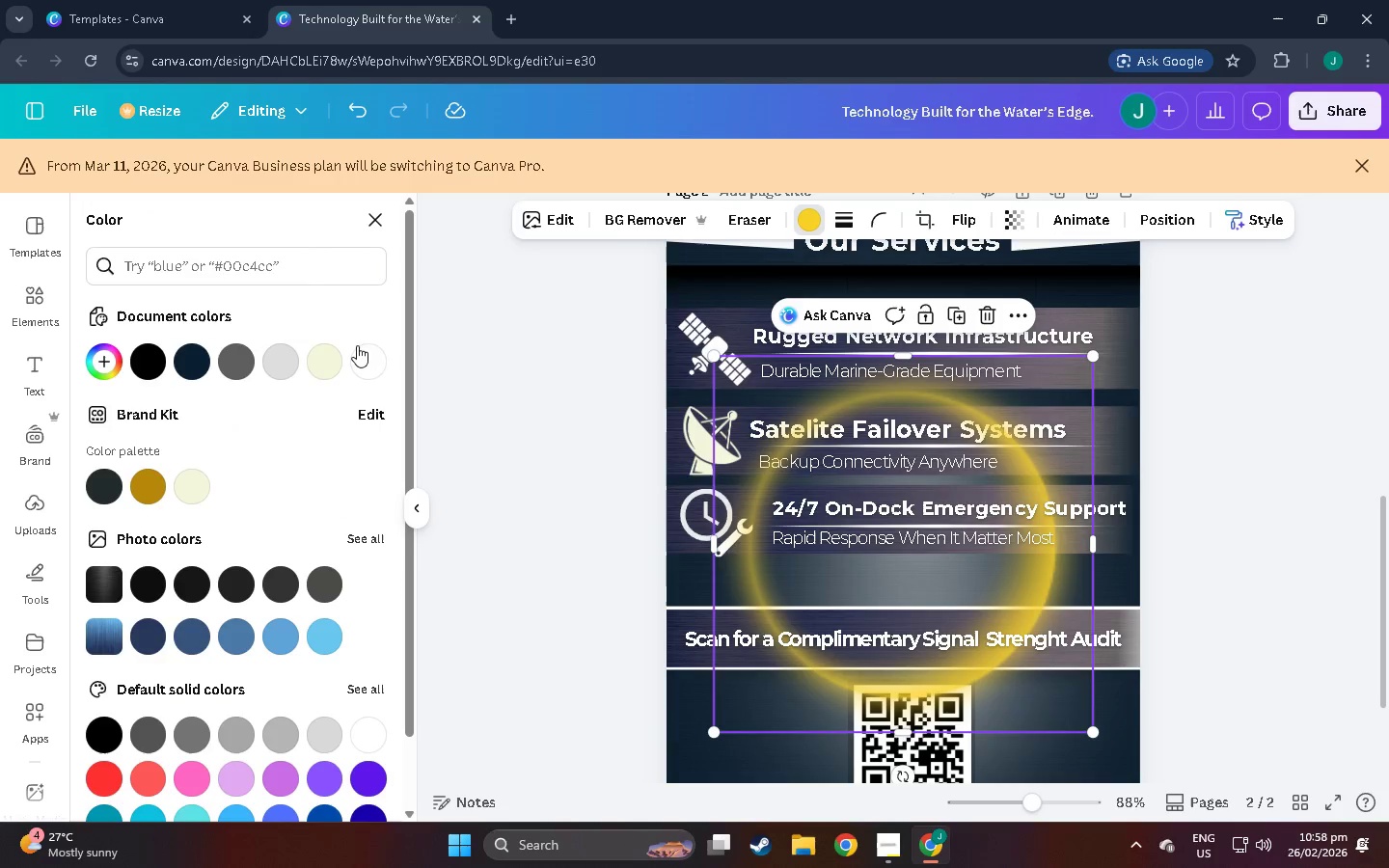 
left_click([362, 347])
 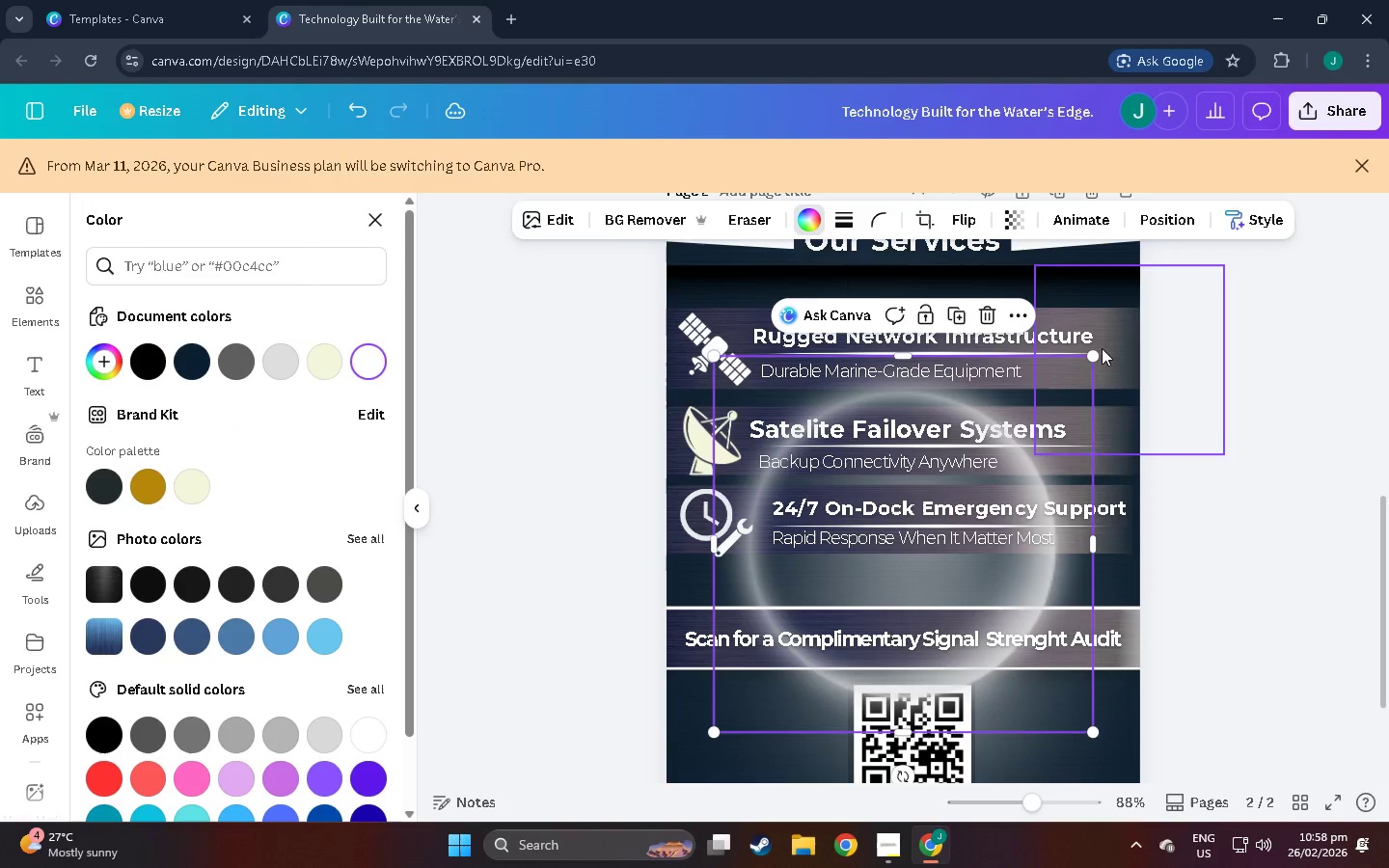 
left_click_drag(start_coordinate=[1096, 352], to_coordinate=[780, 540])
 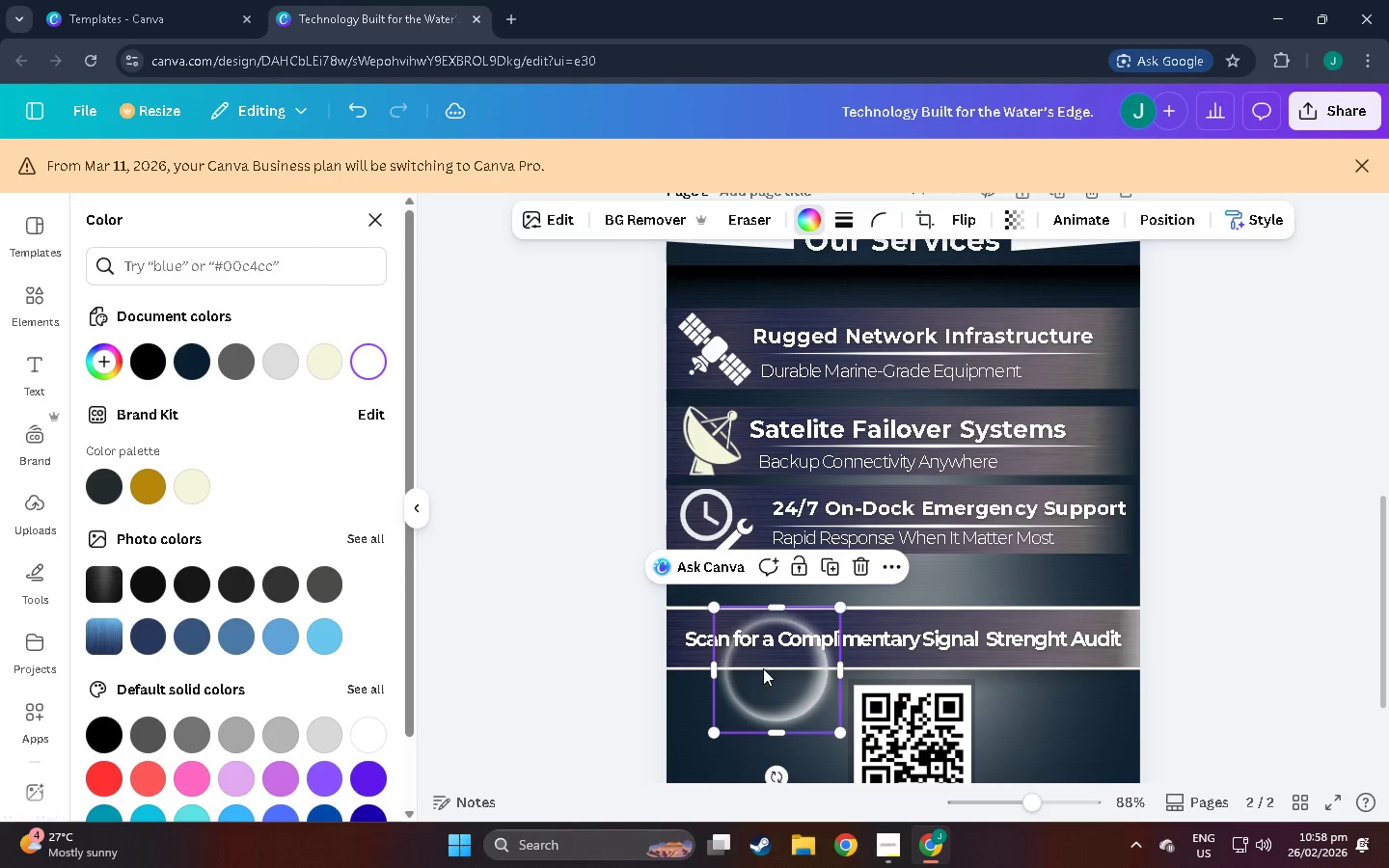 
left_click_drag(start_coordinate=[766, 668], to_coordinate=[766, 721])
 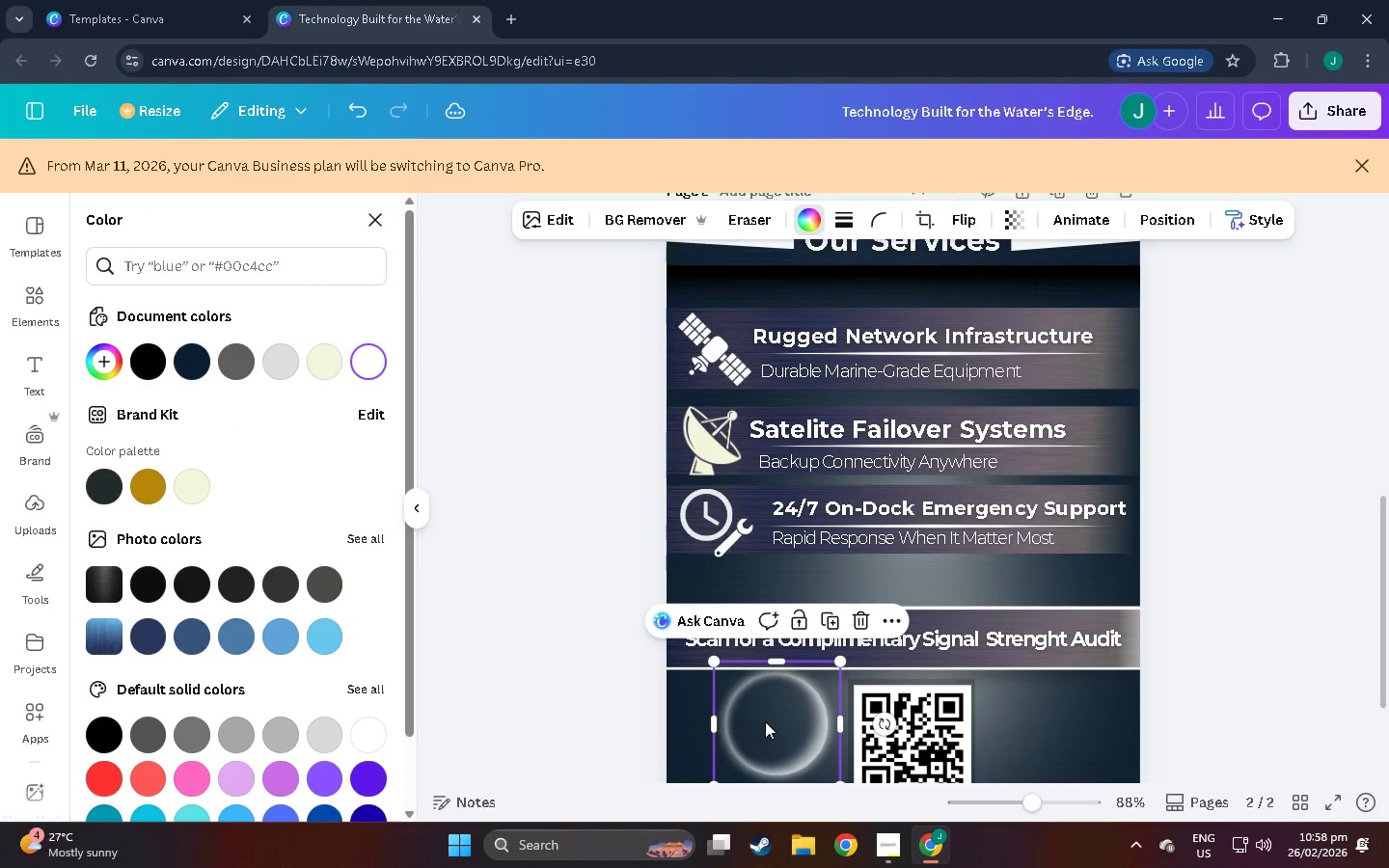 
key(Control+C)
 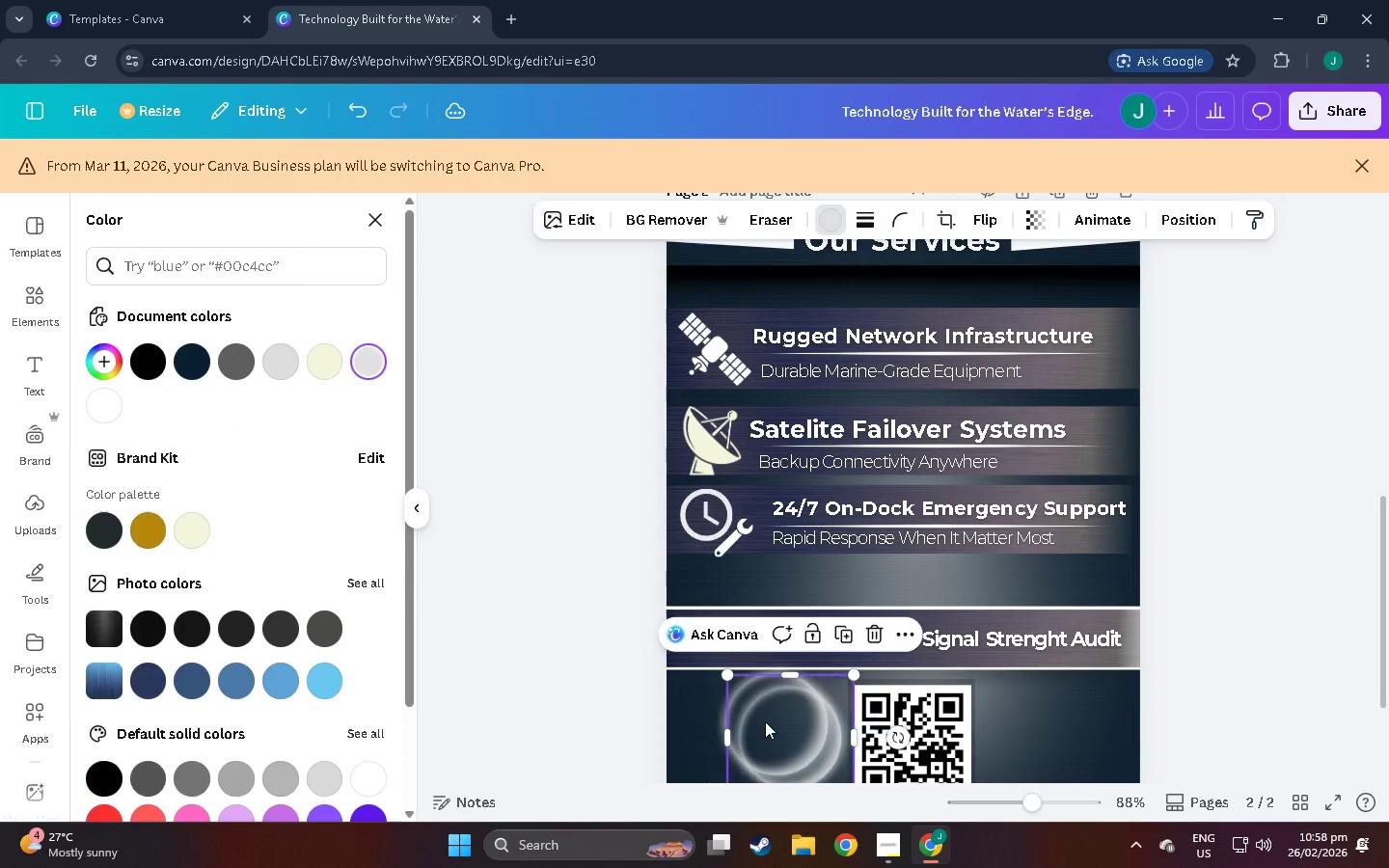 
key(Control+V)
 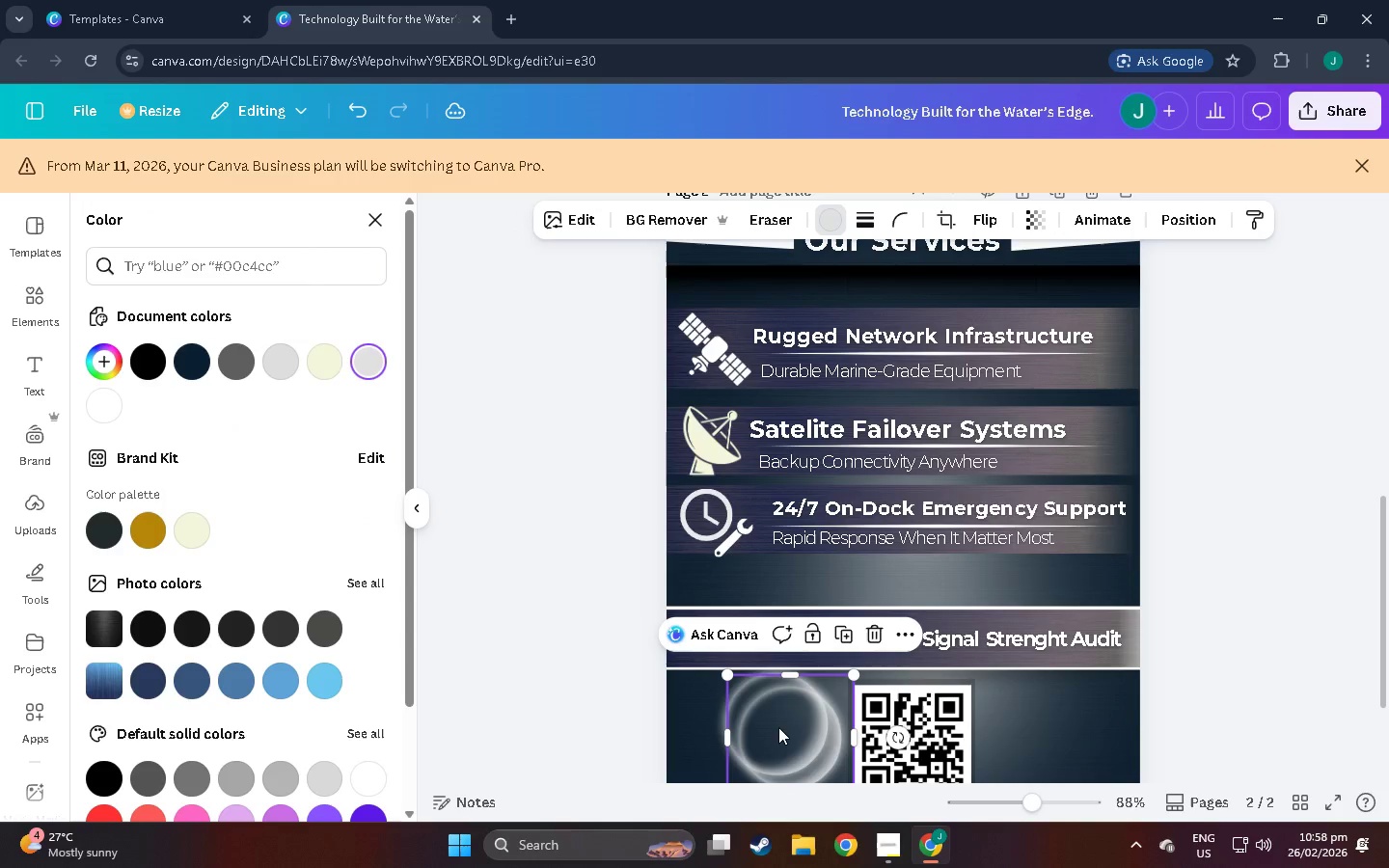 
left_click_drag(start_coordinate=[778, 727], to_coordinate=[764, 715])
 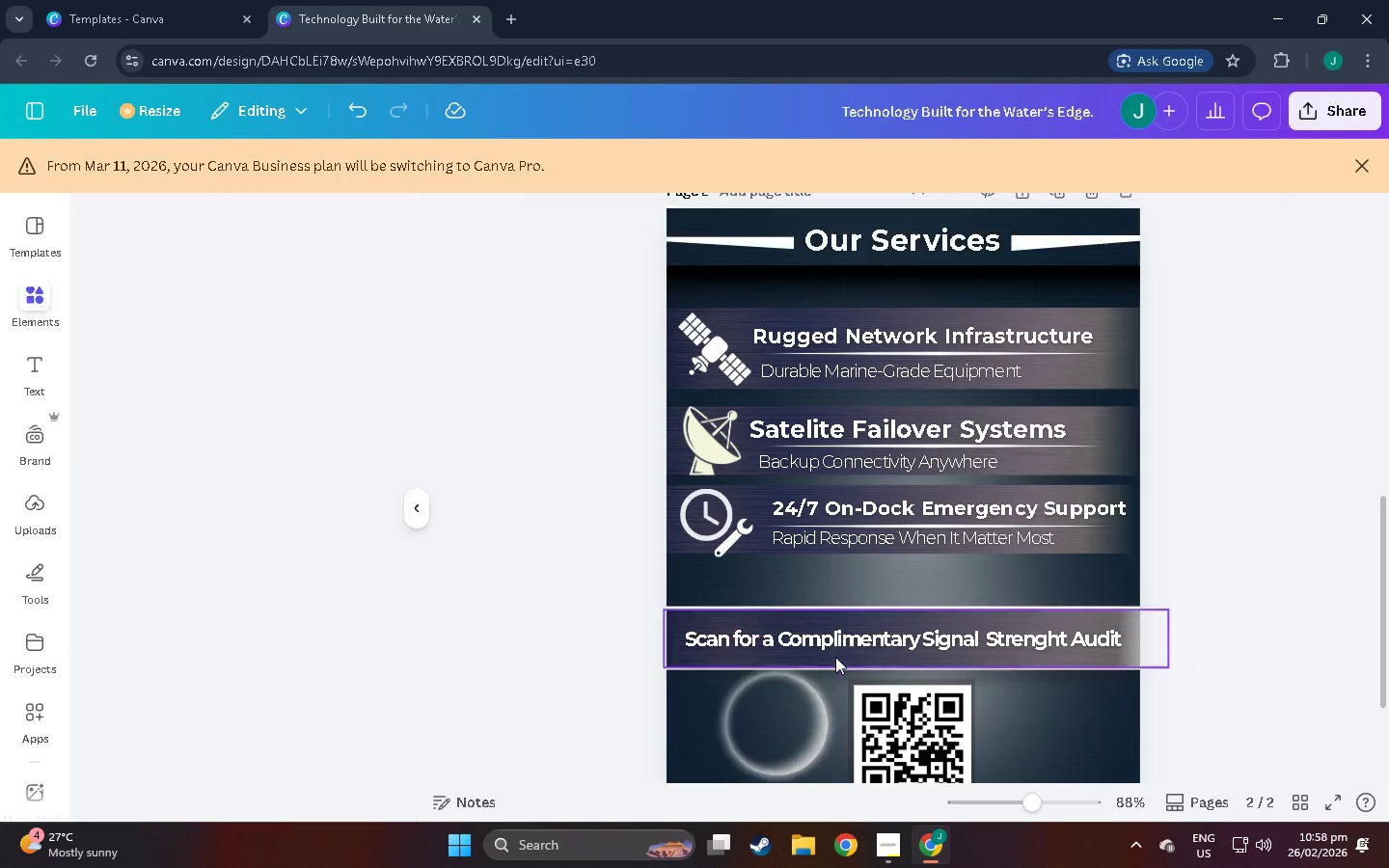 
double_click([790, 708])
 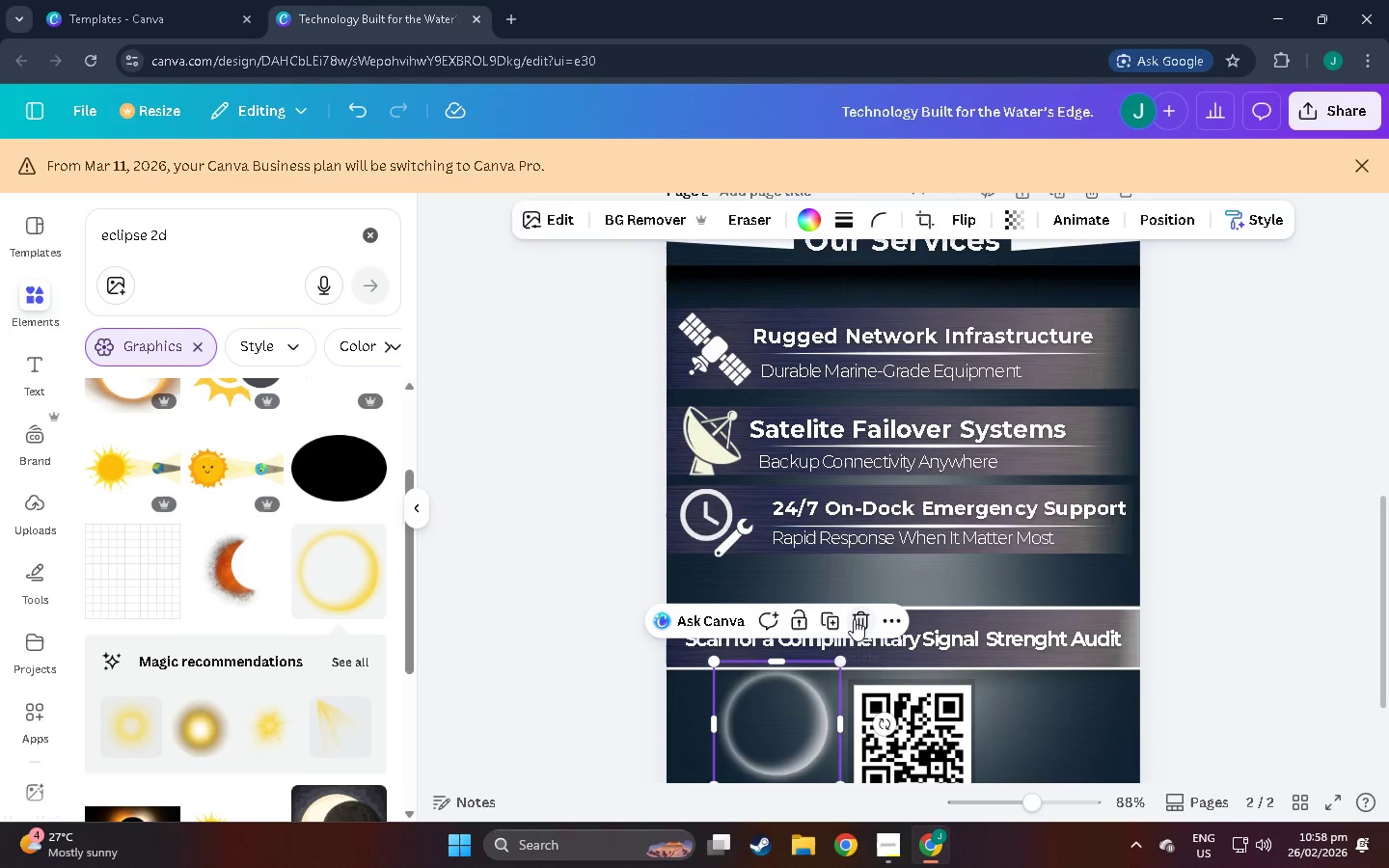 
left_click([854, 618])
 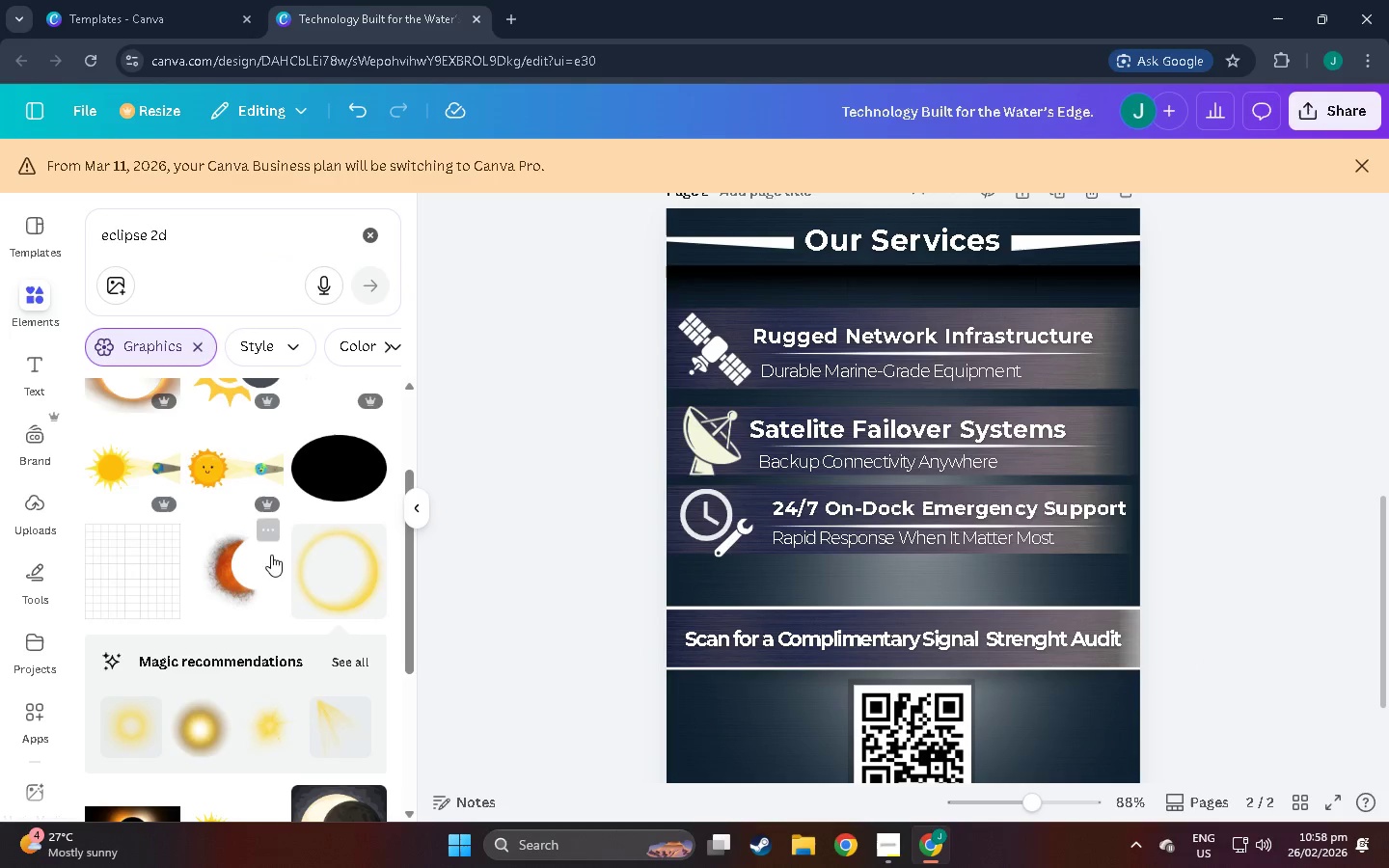 
scroll: coordinate [297, 543], scroll_direction: down, amount: 30.0
 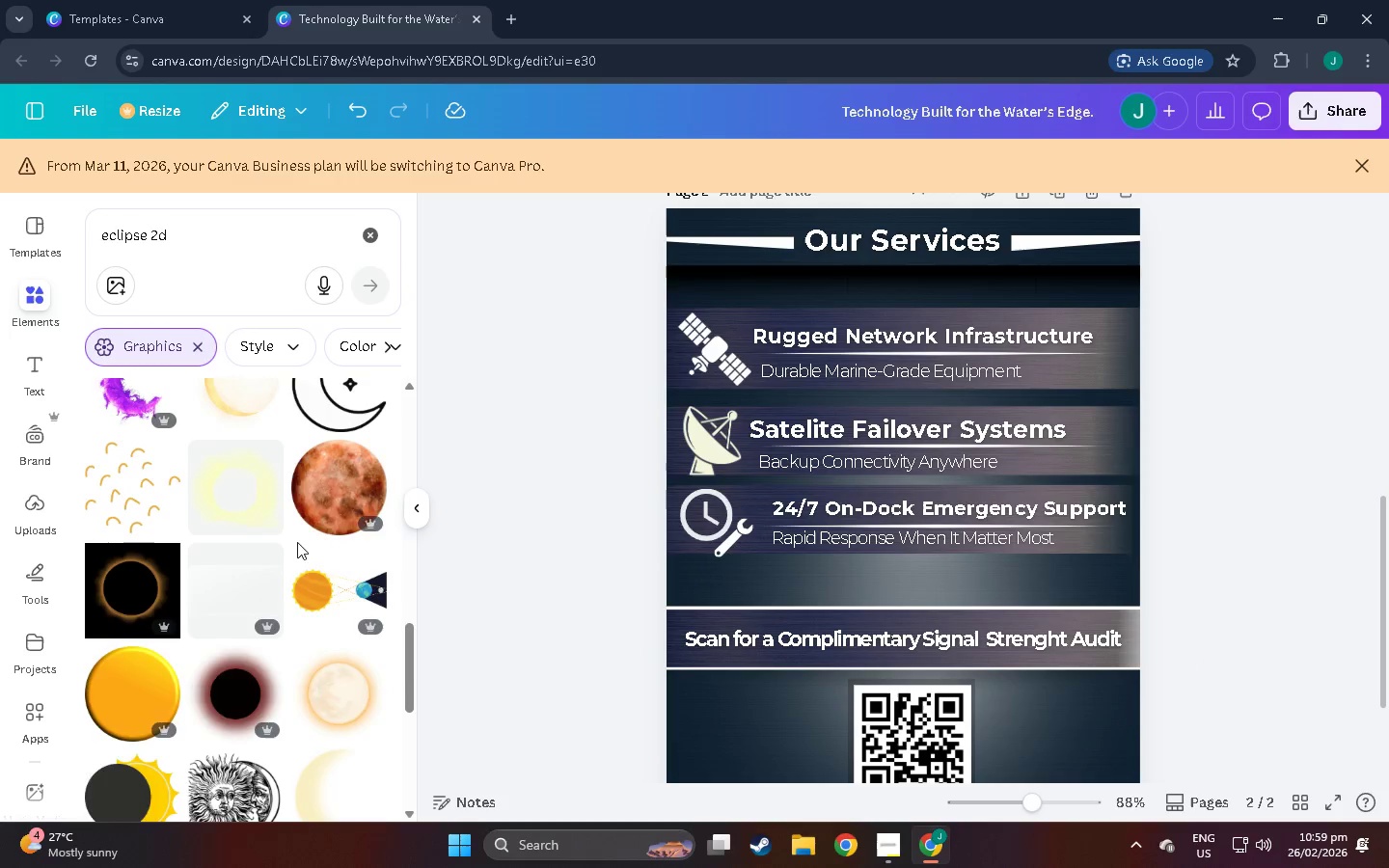 
scroll: coordinate [302, 547], scroll_direction: up, amount: 18.0
 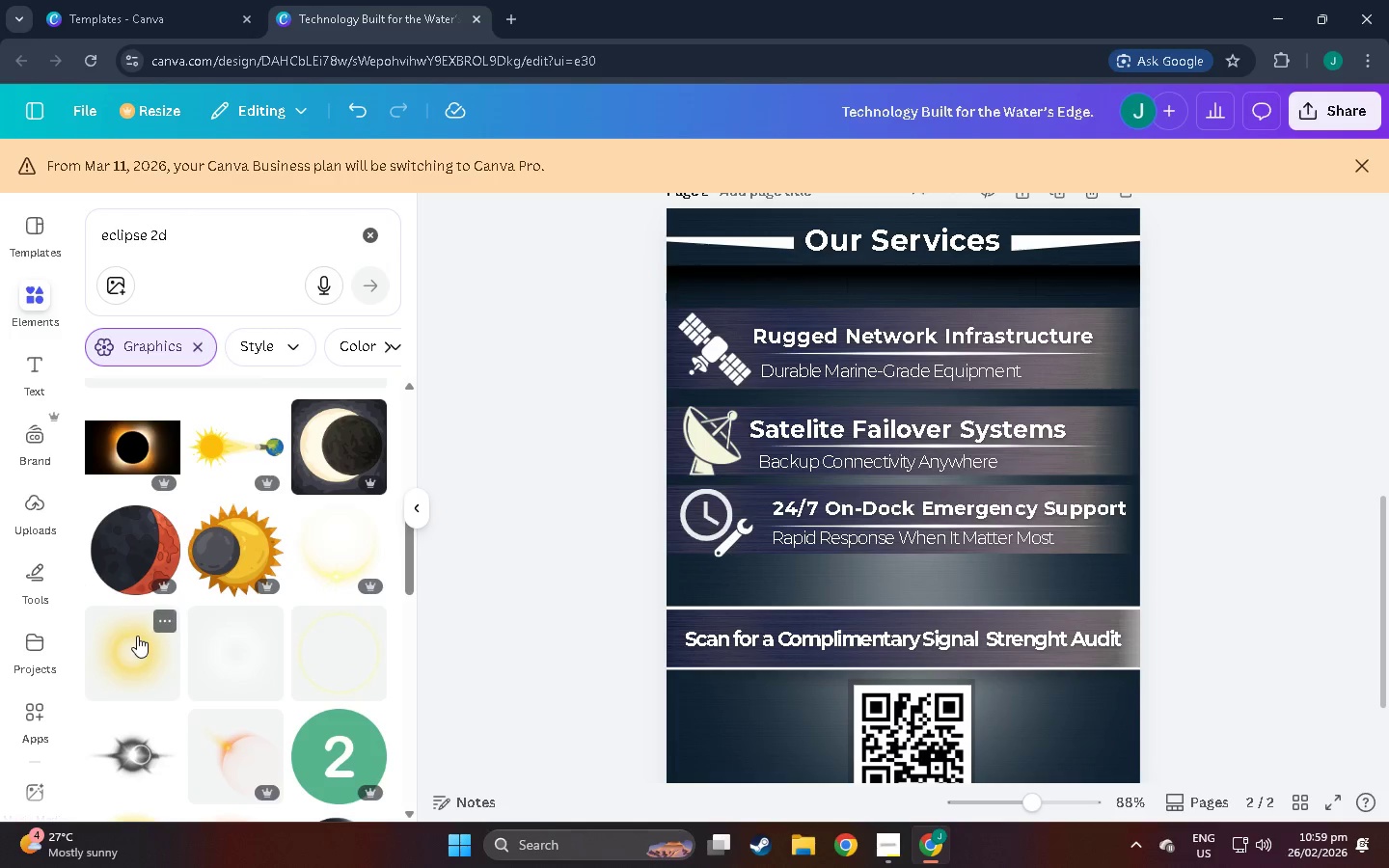 
left_click([338, 553])
 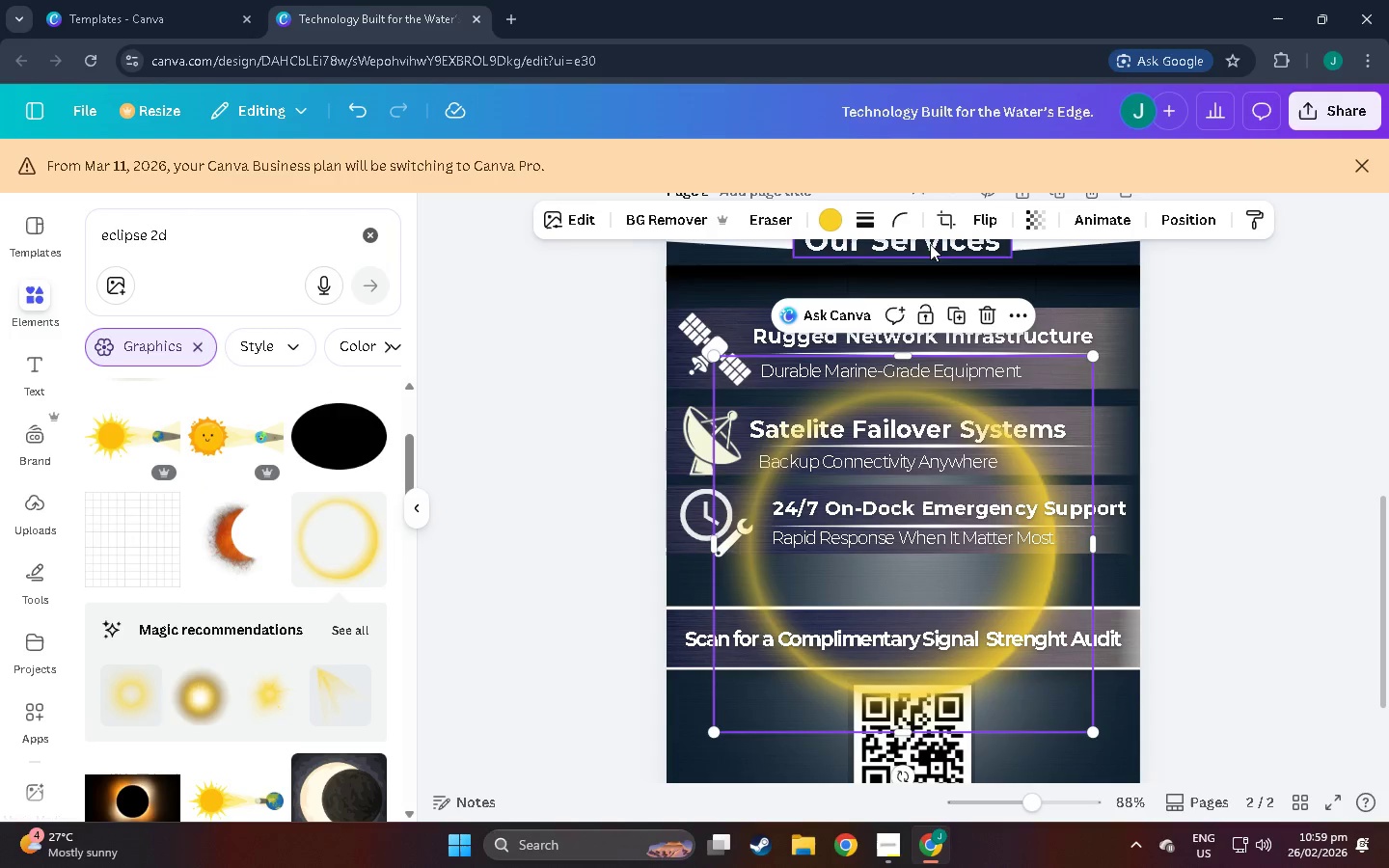 
scroll: coordinate [351, 556], scroll_direction: up, amount: 11.0
 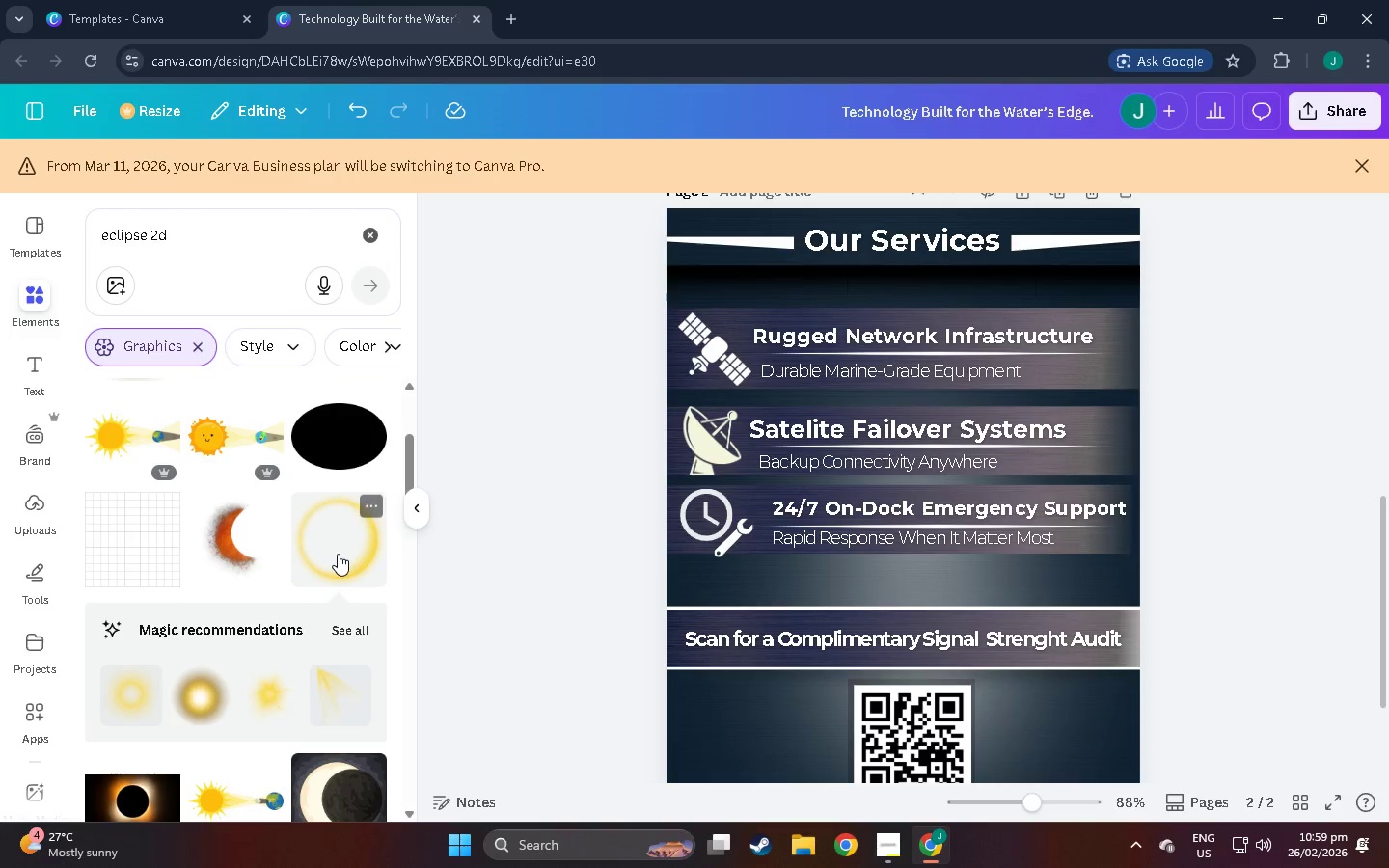 
left_click([825, 221])
 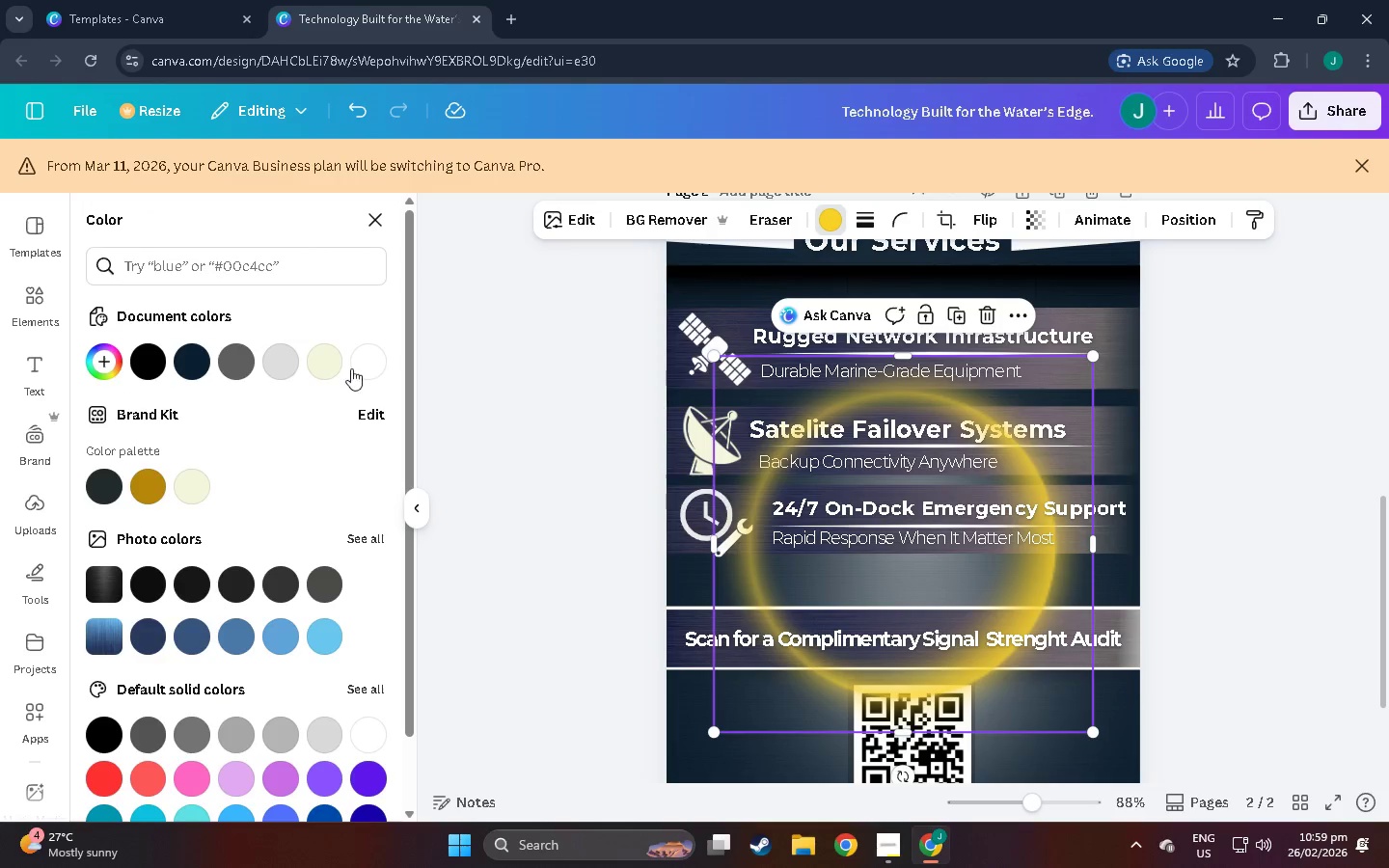 
left_click([362, 368])
 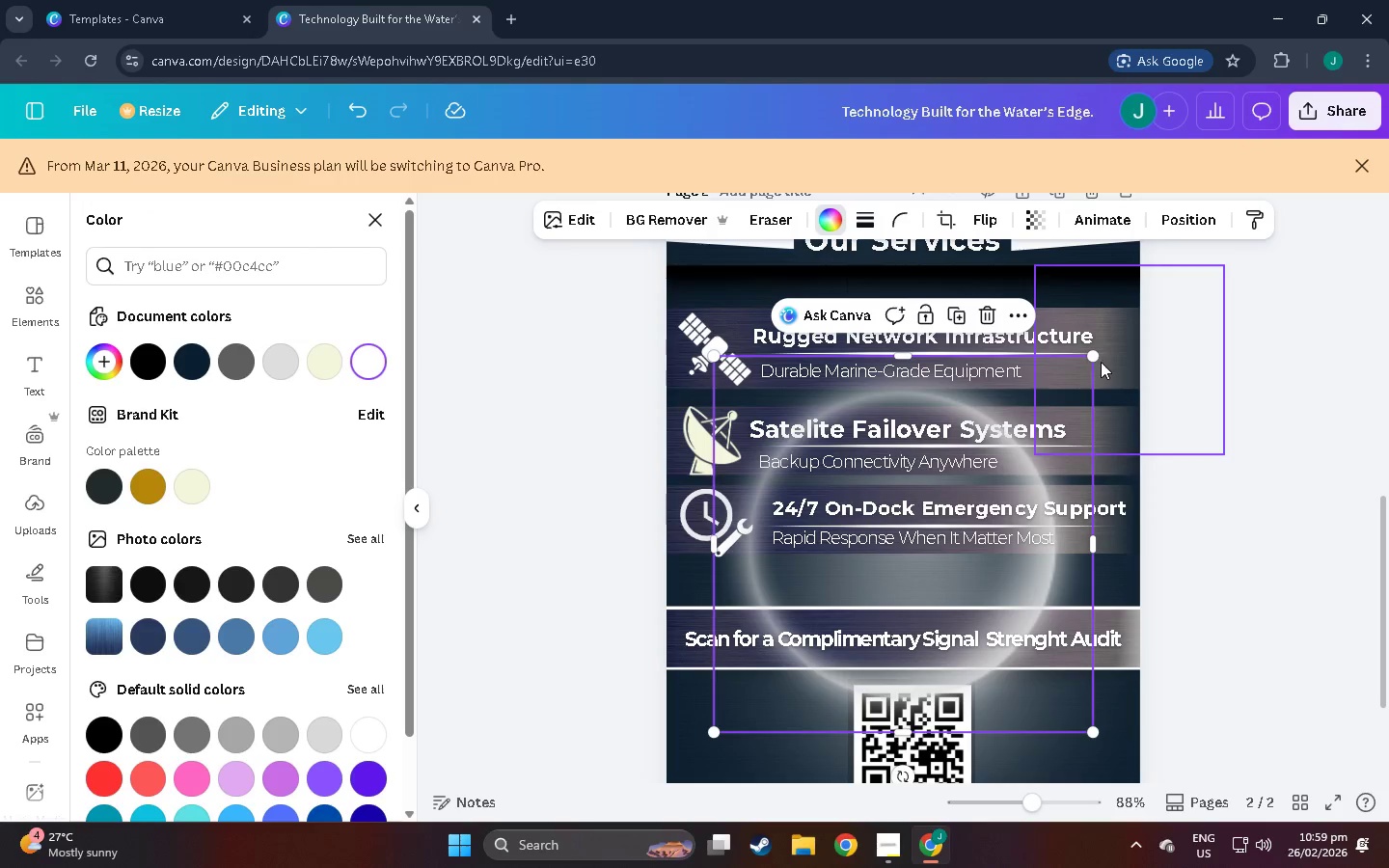 
left_click_drag(start_coordinate=[1098, 356], to_coordinate=[742, 668])
 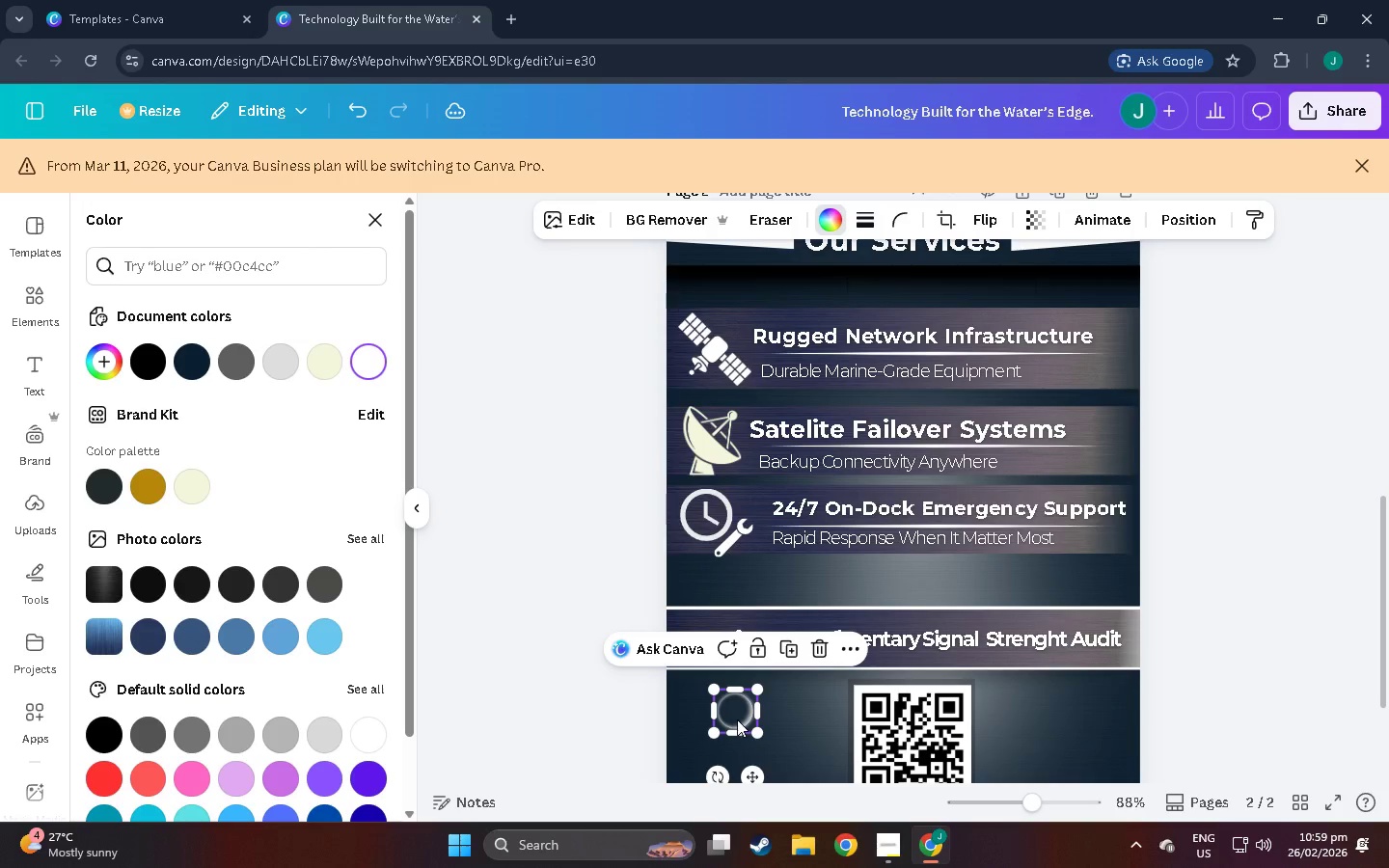 
left_click_drag(start_coordinate=[737, 719], to_coordinate=[694, 337])
 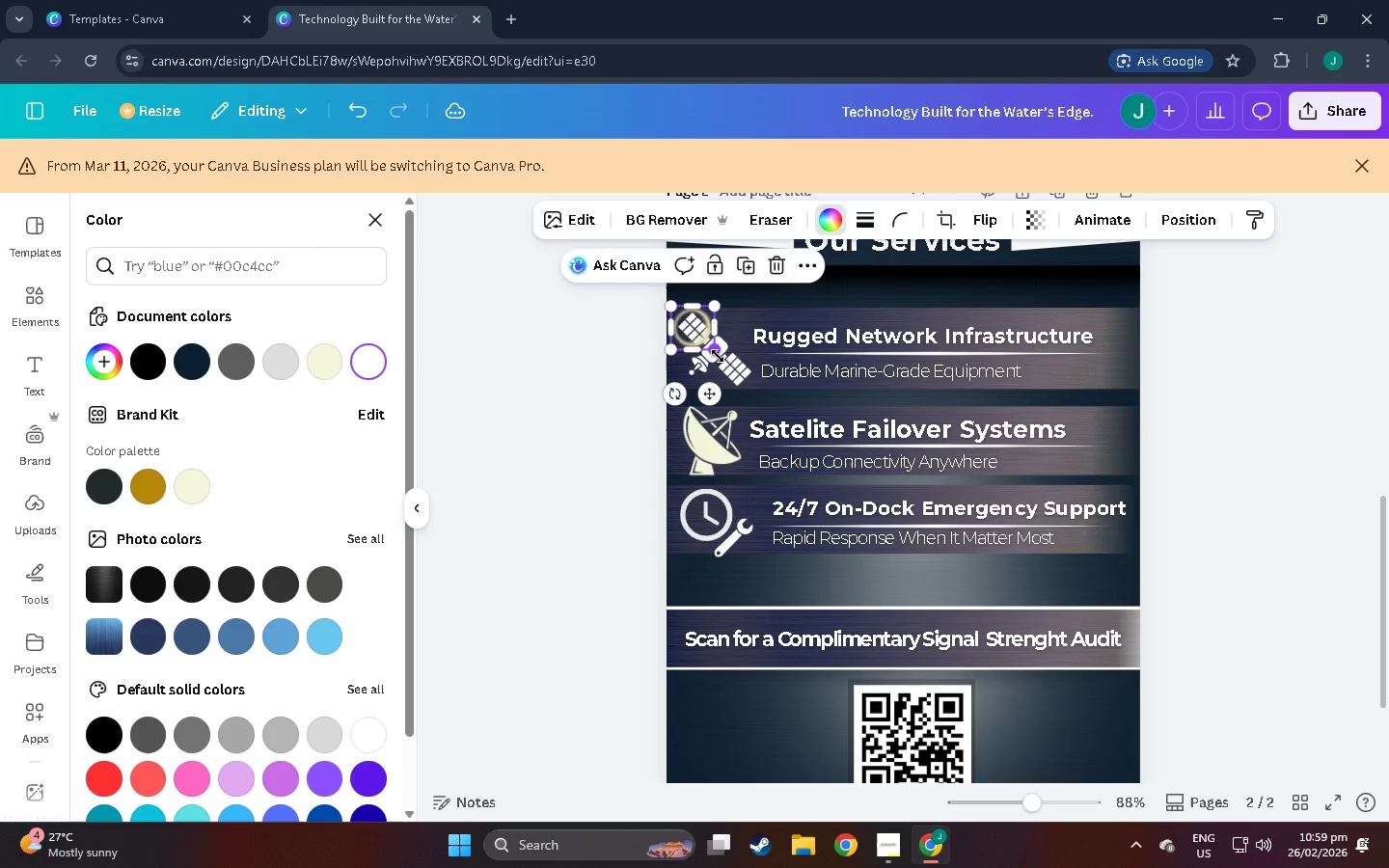 
left_click_drag(start_coordinate=[718, 356], to_coordinate=[786, 395])
 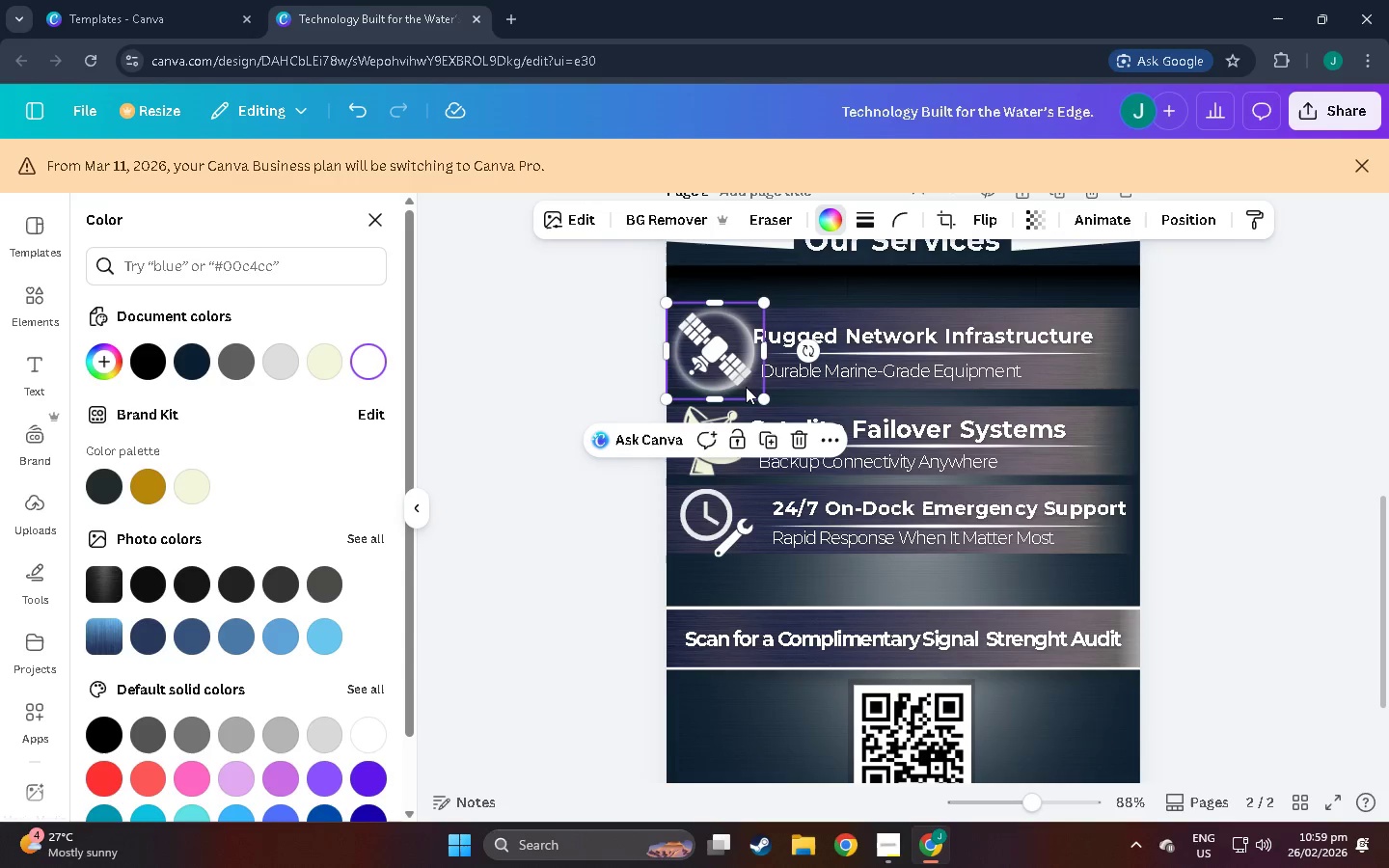 
left_click_drag(start_coordinate=[816, 345], to_coordinate=[793, 297])
 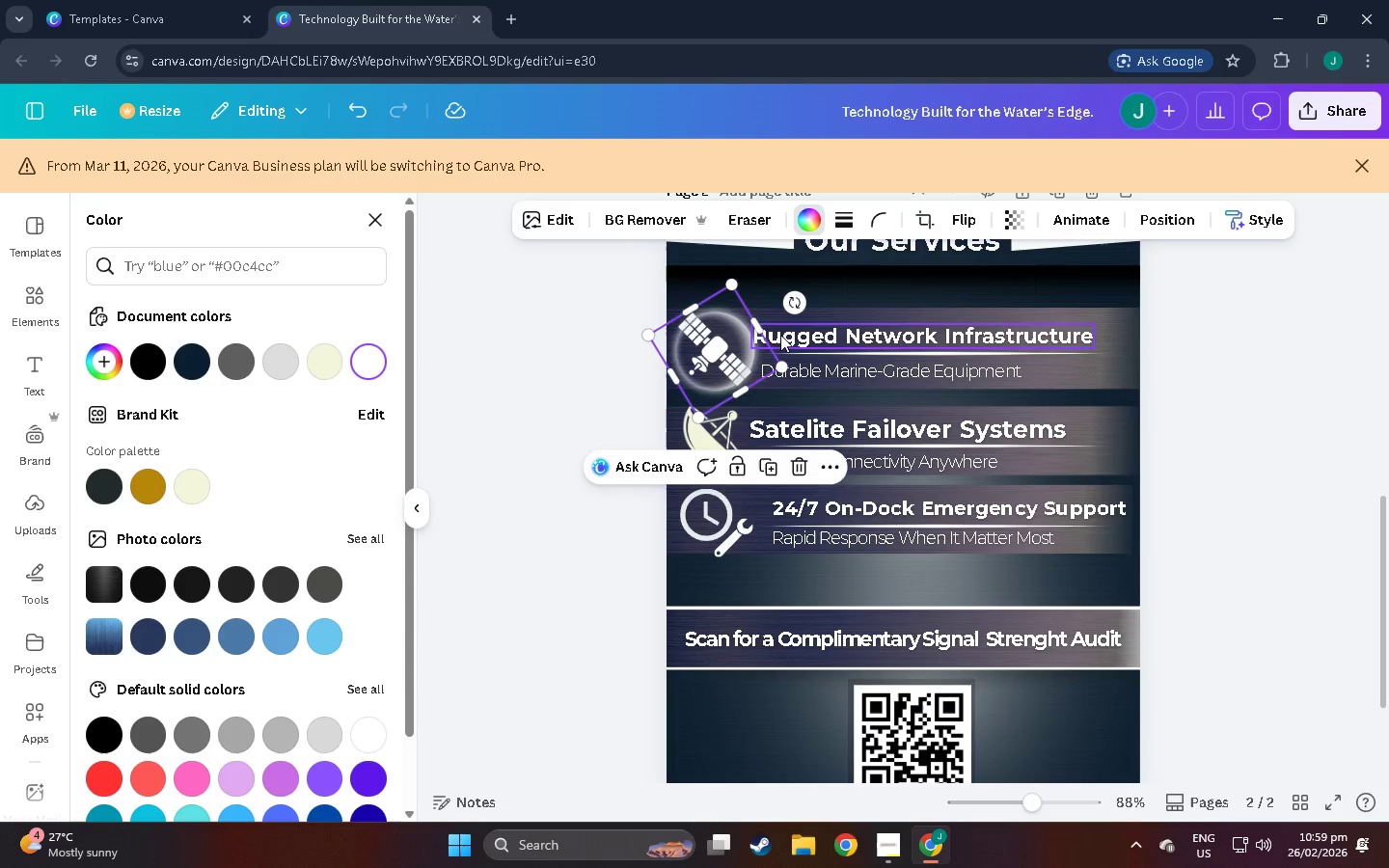 
key(Control+Z)
 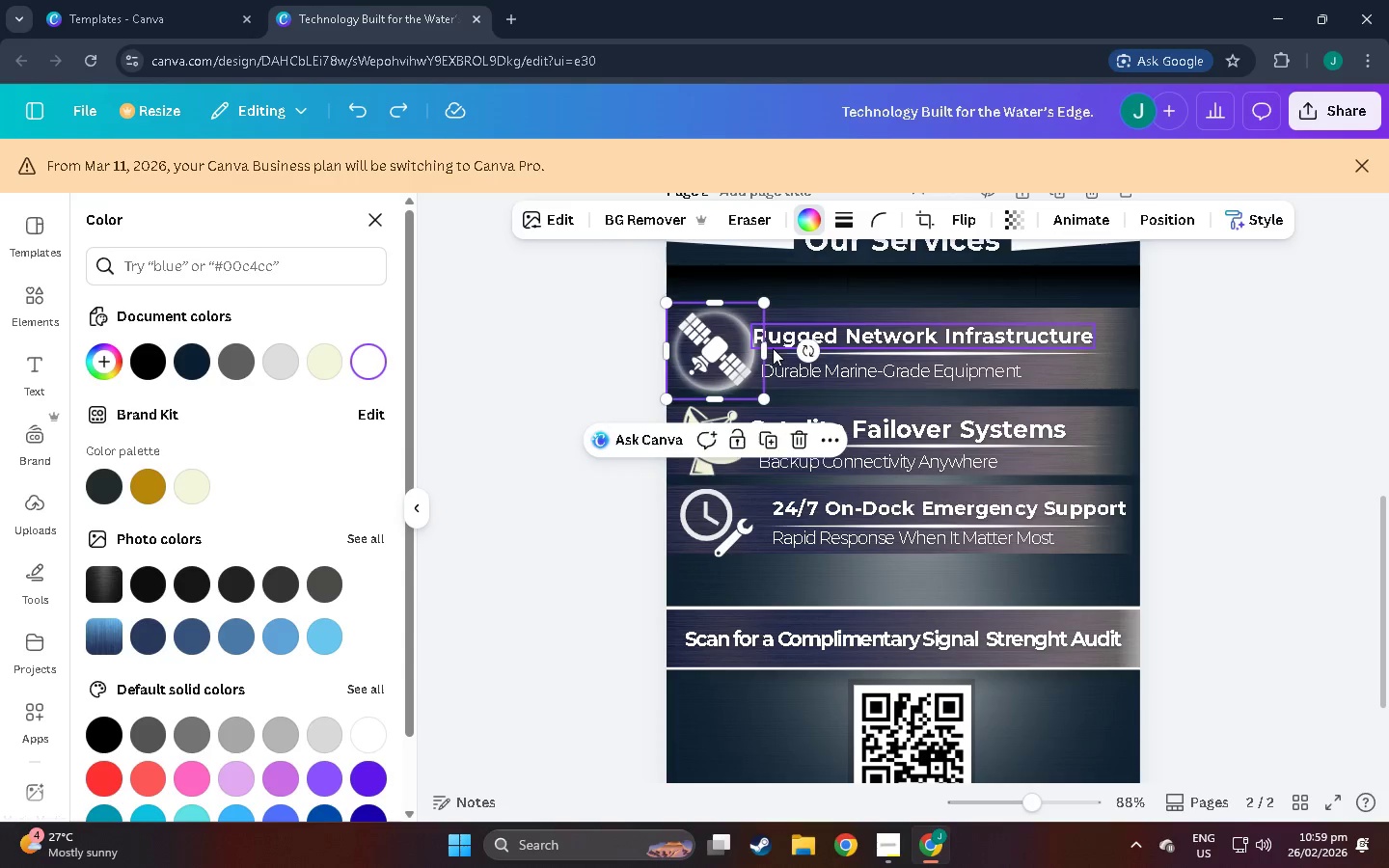 
key(Control+Z)
 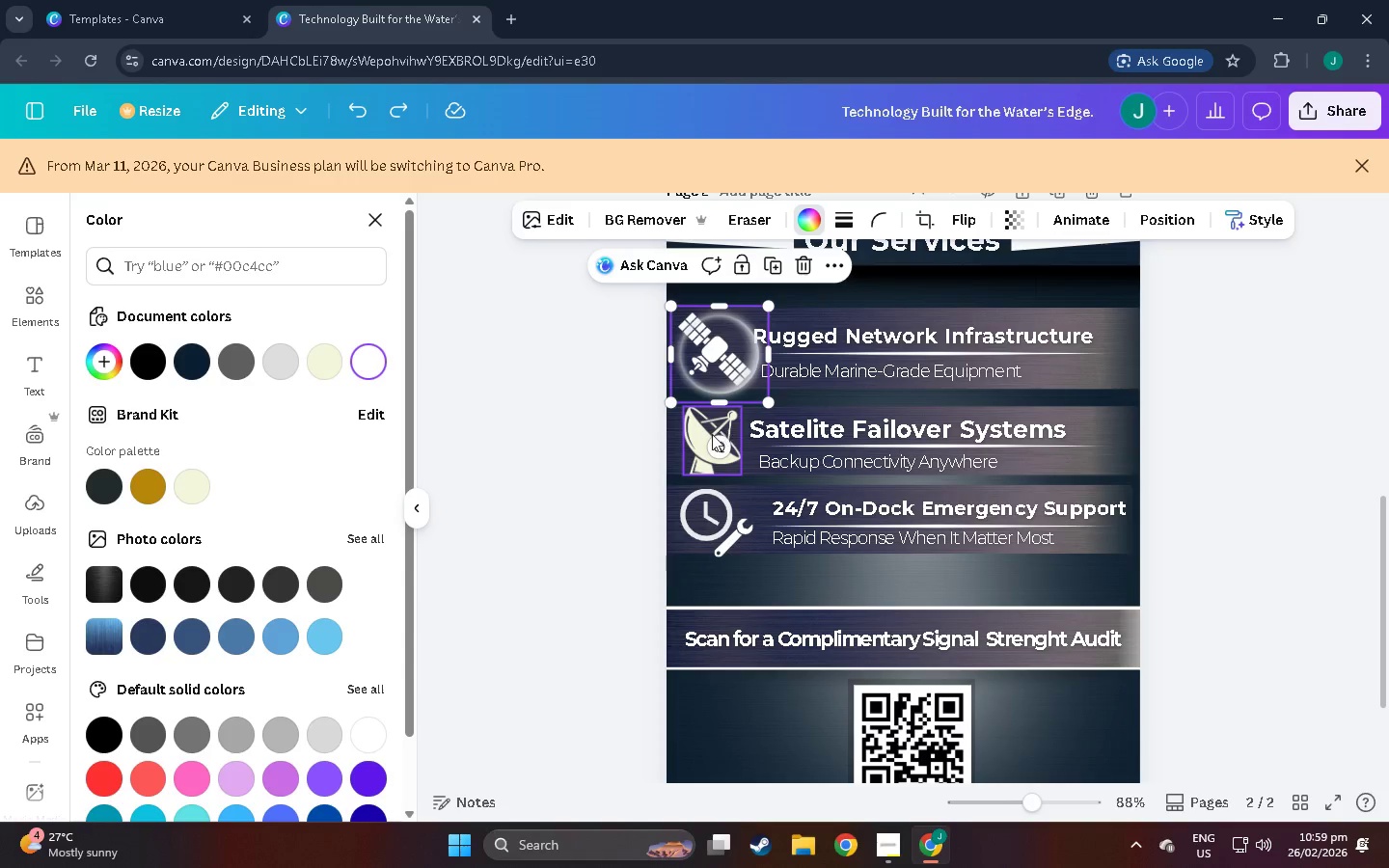 
left_click_drag(start_coordinate=[713, 442], to_coordinate=[827, 407])
 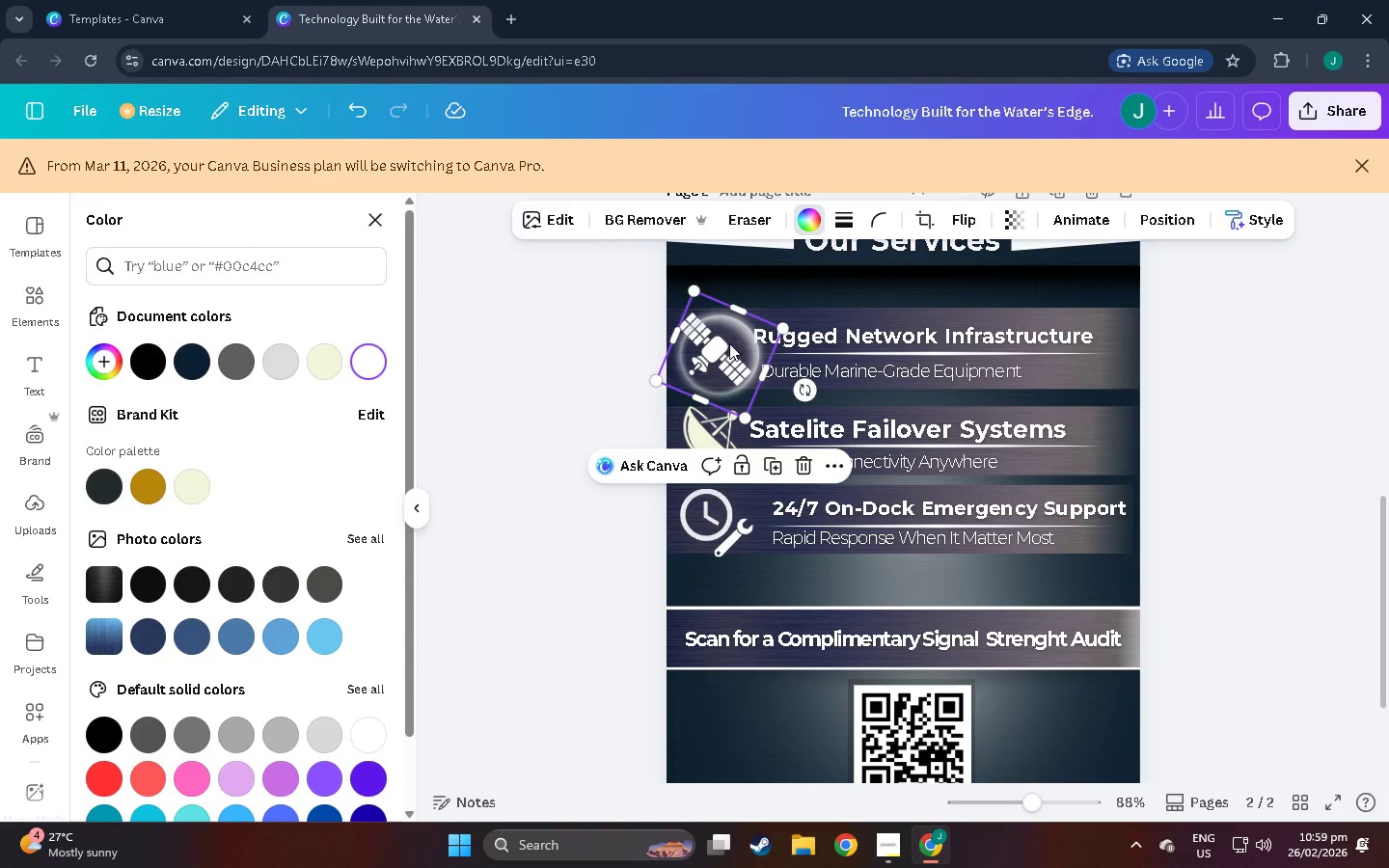 
left_click_drag(start_coordinate=[727, 343], to_coordinate=[725, 337])
 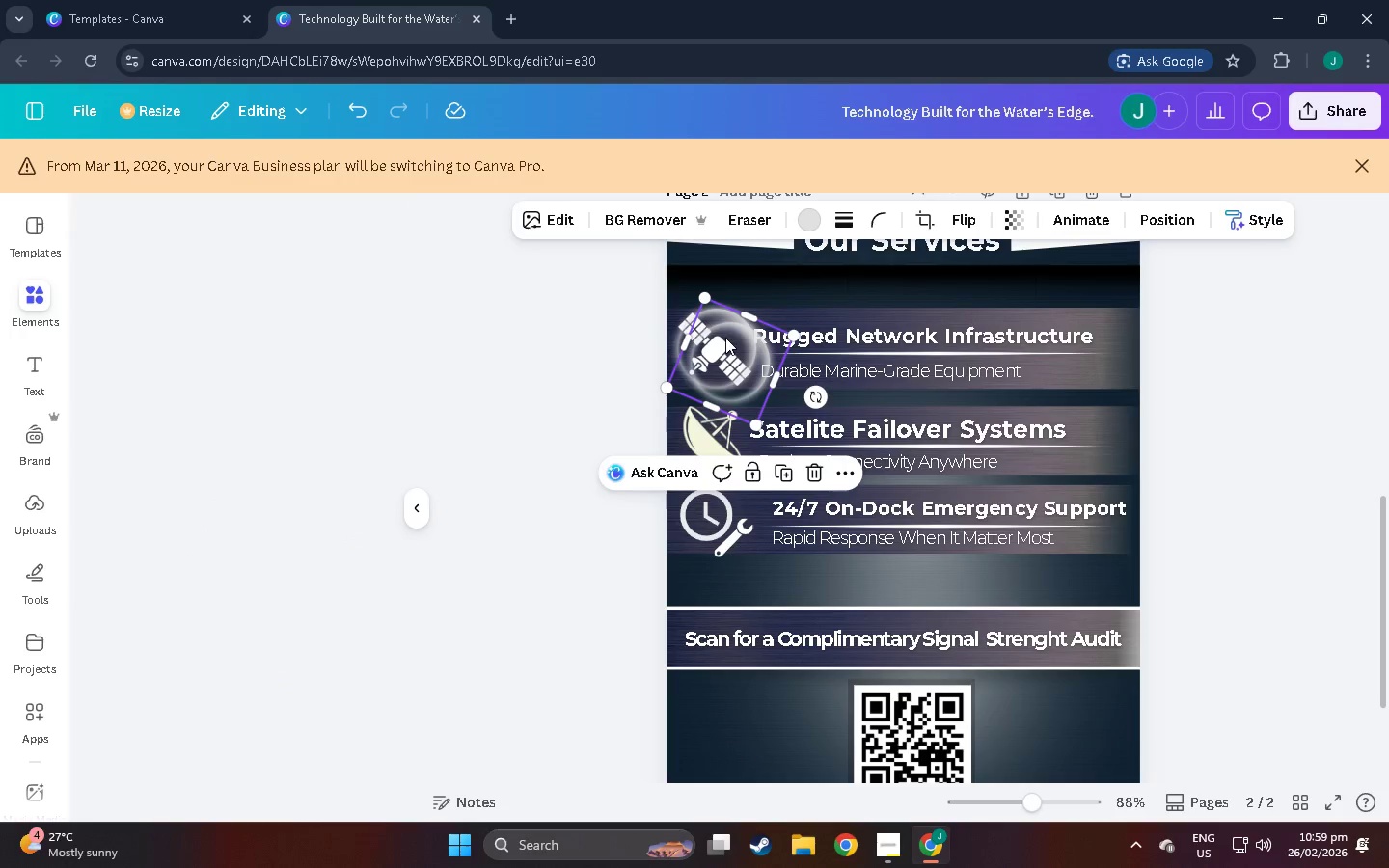 
key(Control+C)
 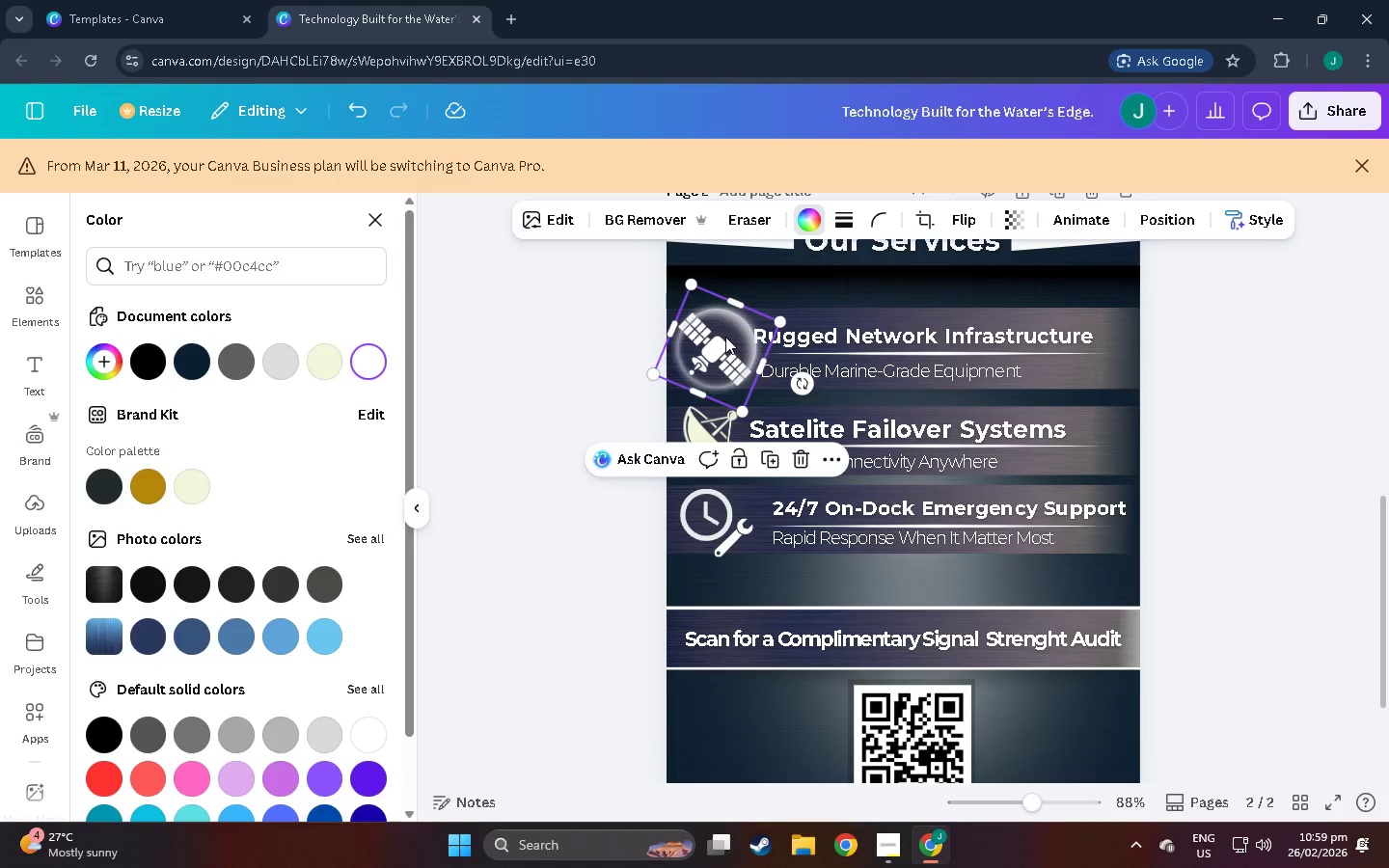 
key(Control+V)
 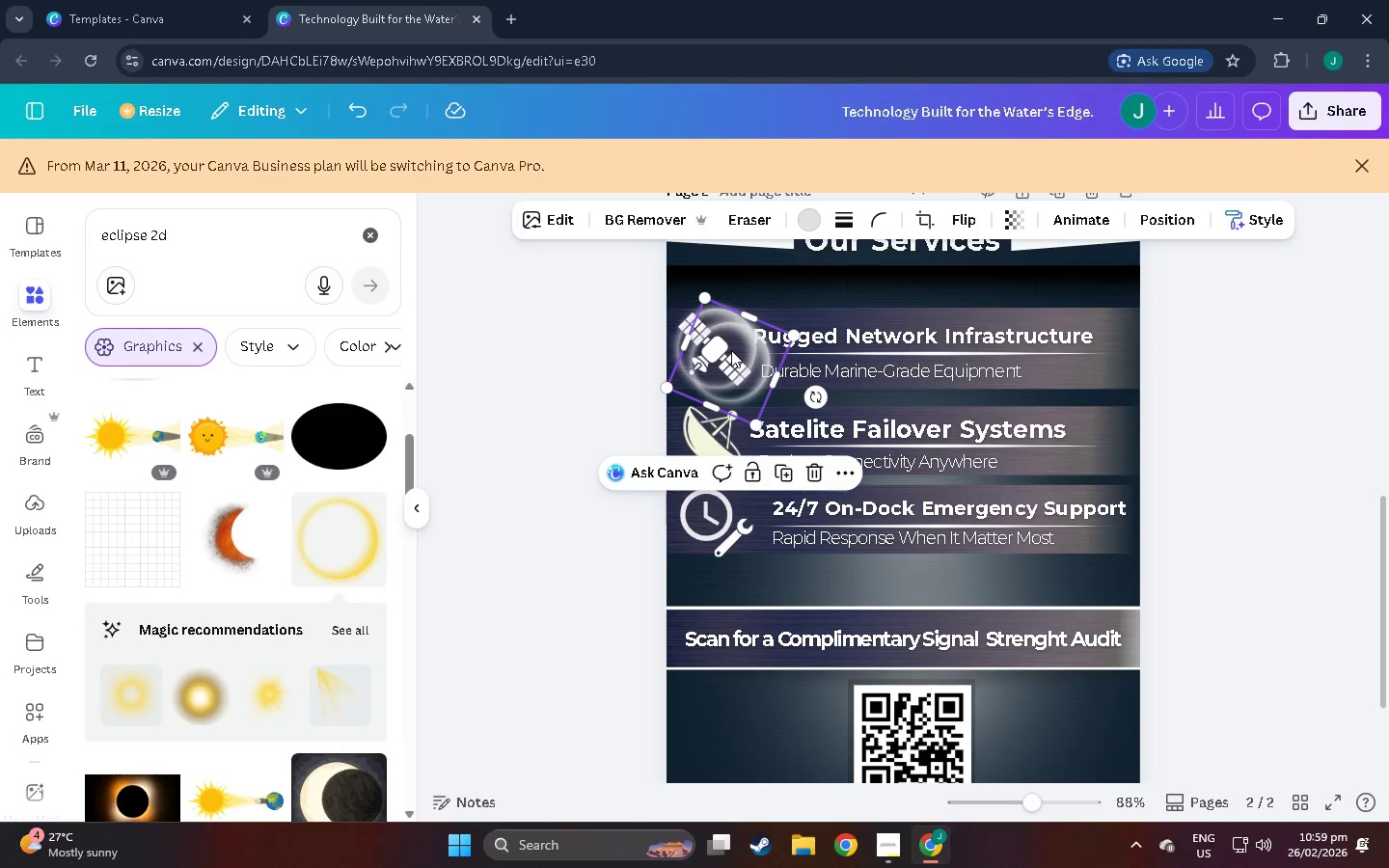 
left_click_drag(start_coordinate=[731, 350], to_coordinate=[719, 337])
 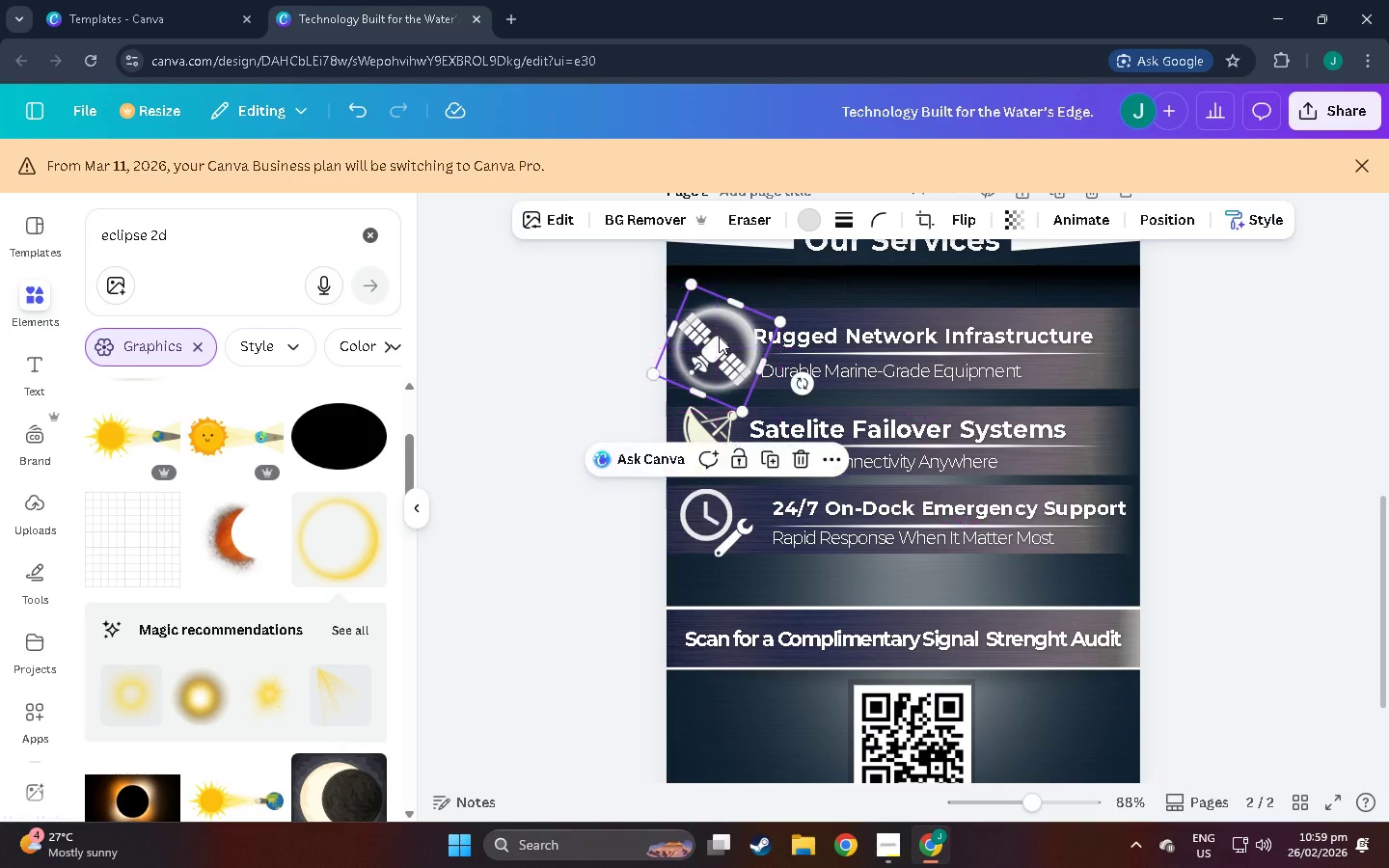 
key(Control+V)
 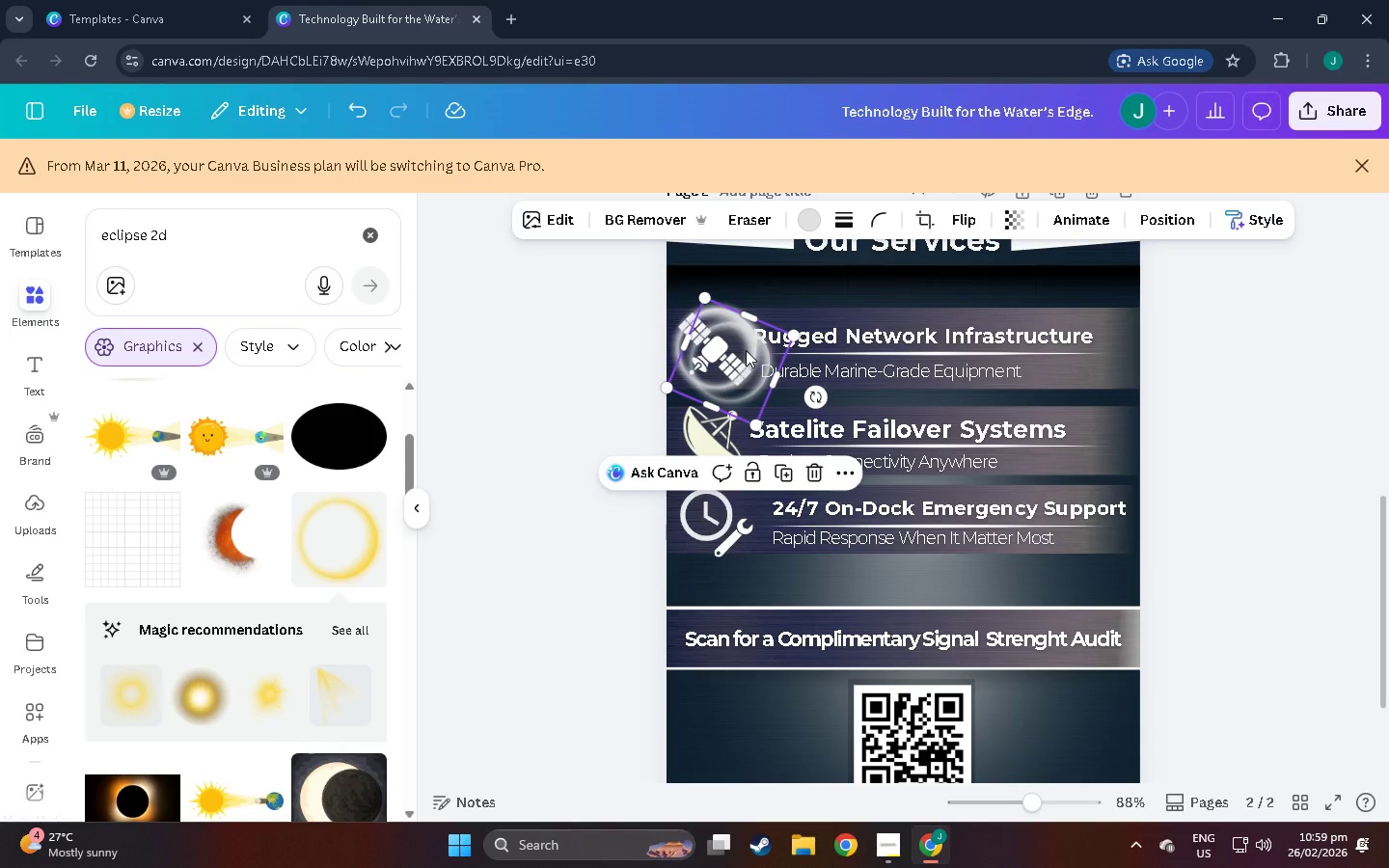 
left_click_drag(start_coordinate=[746, 350], to_coordinate=[732, 339])
 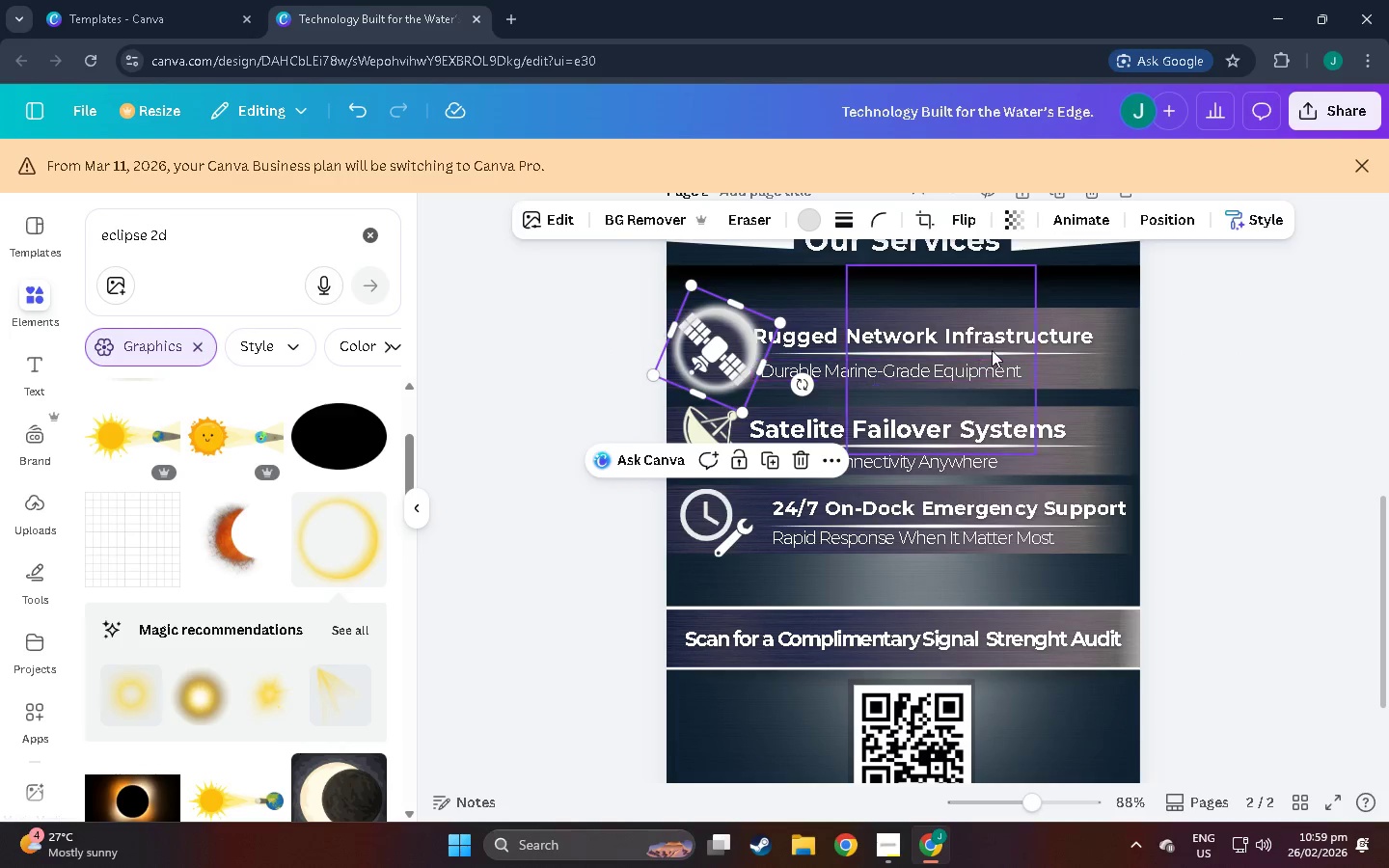 
left_click([992, 350])
 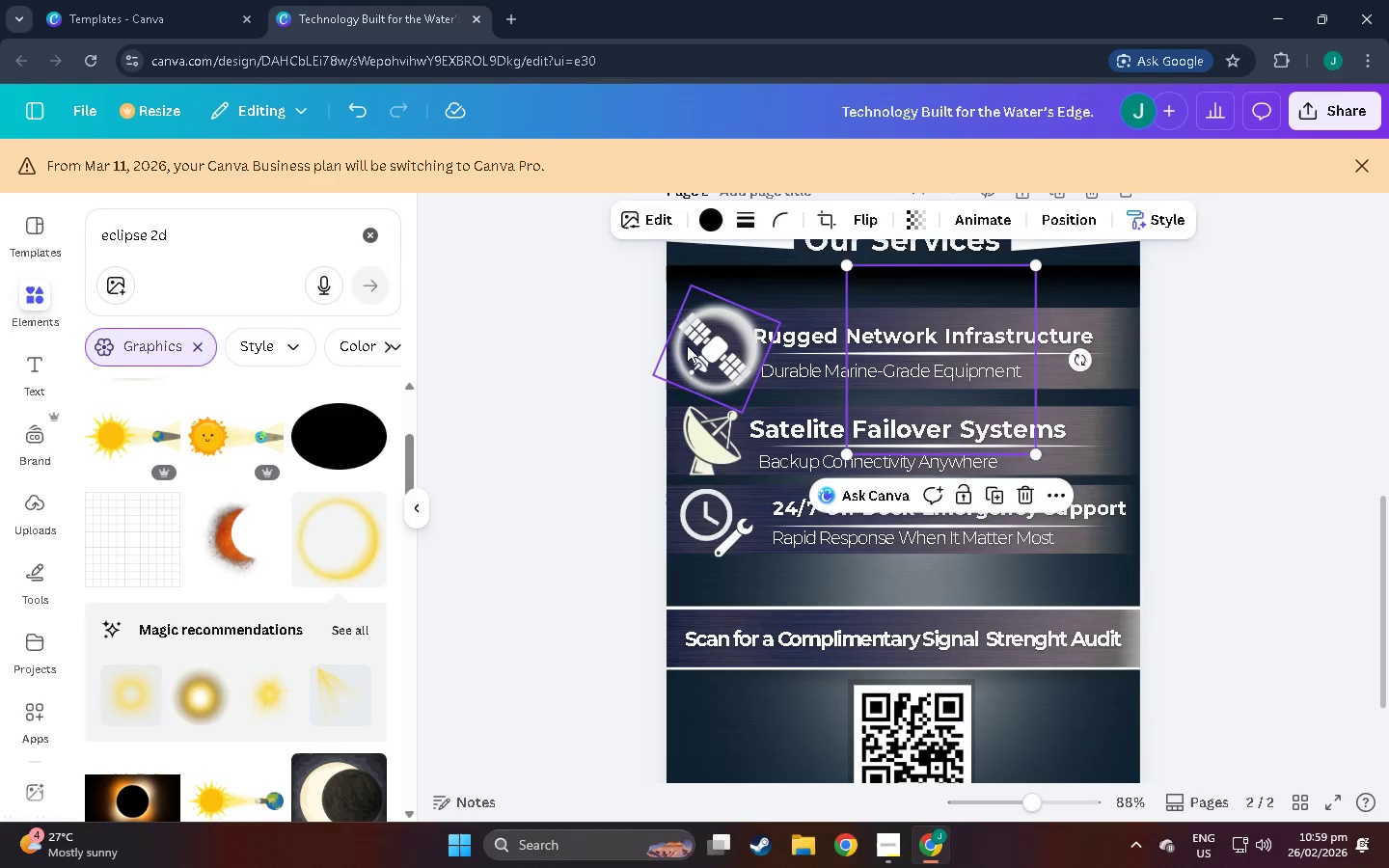 
left_click([687, 345])
 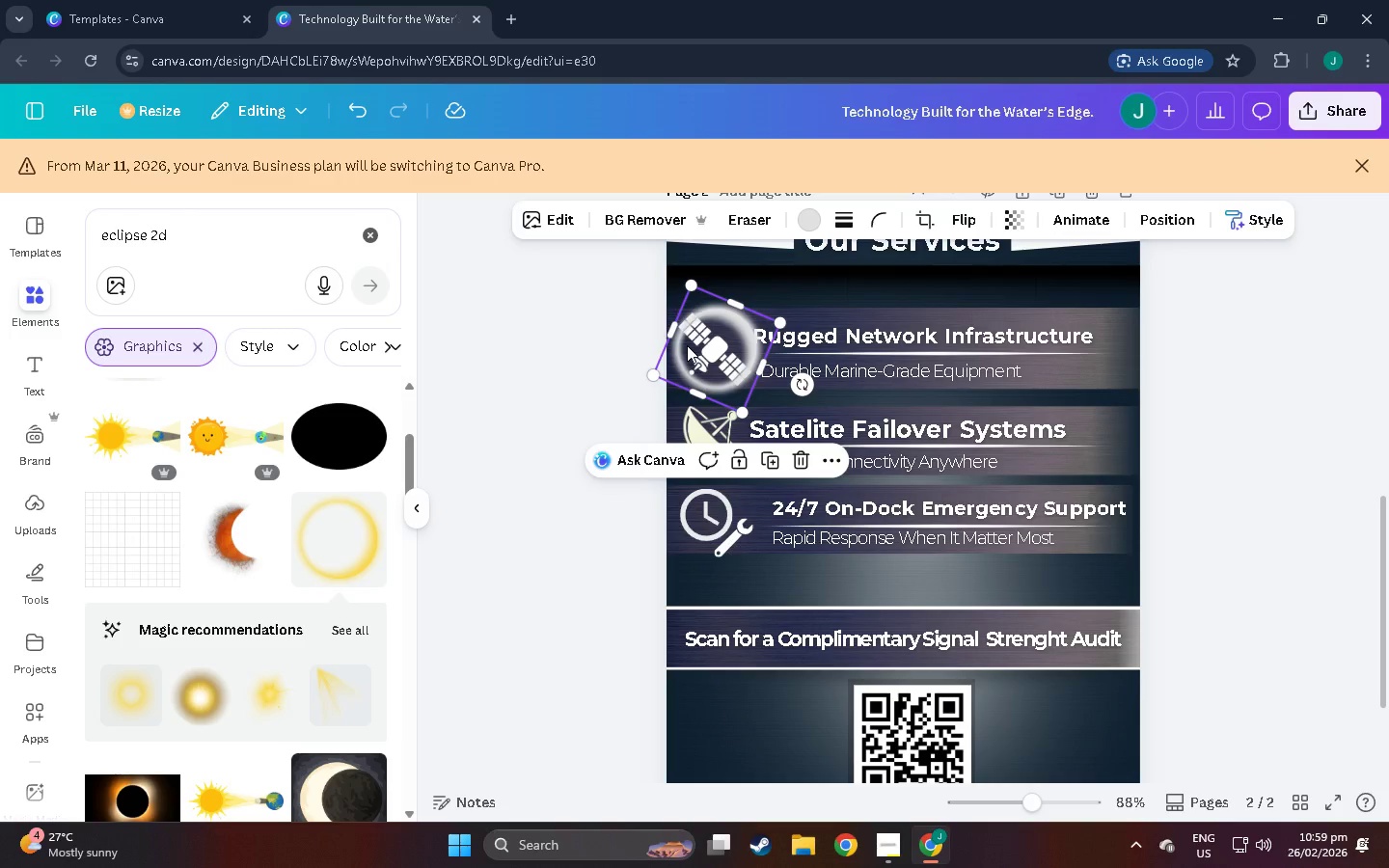 
key(NumLock)
 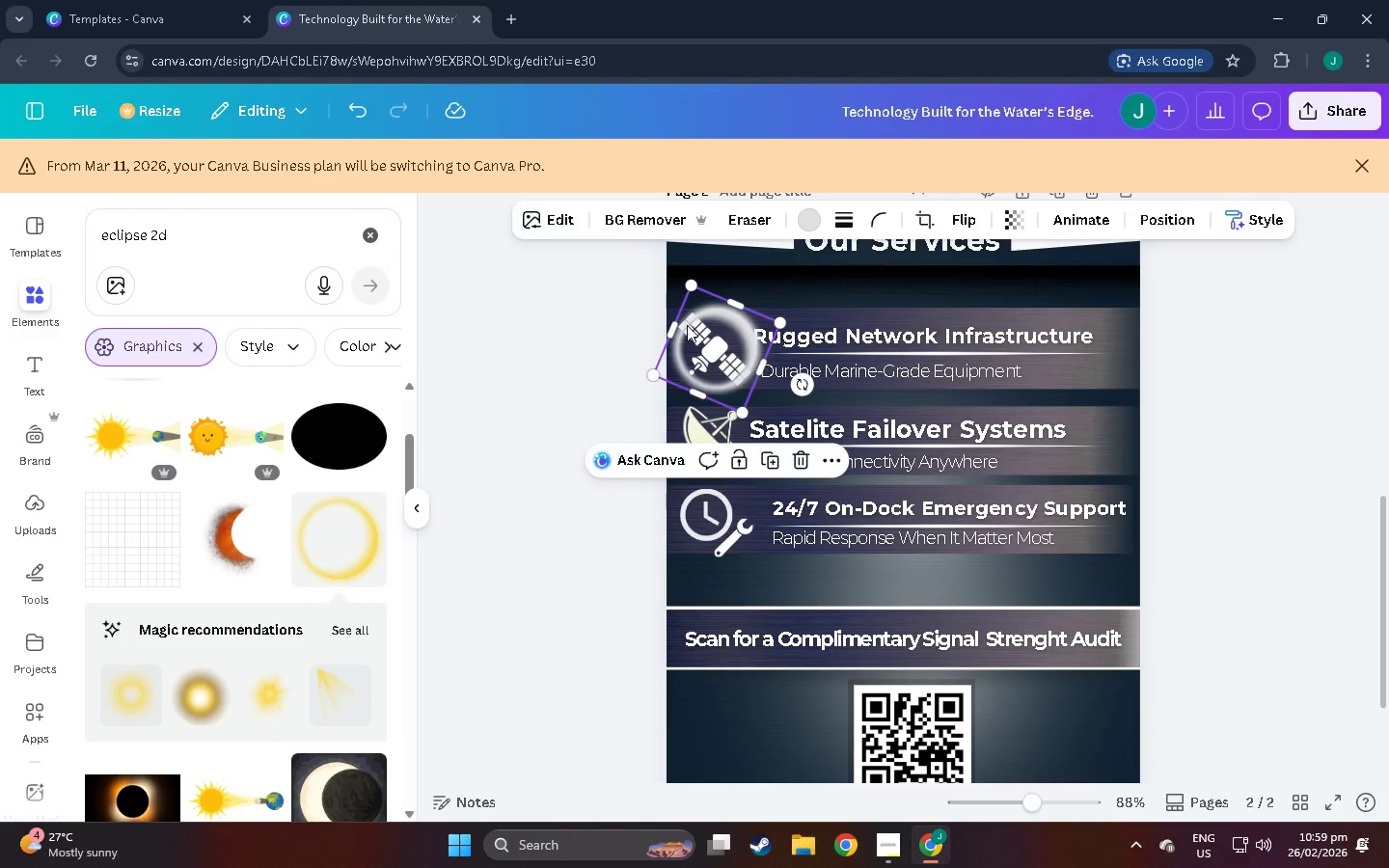 
key(Delete)
 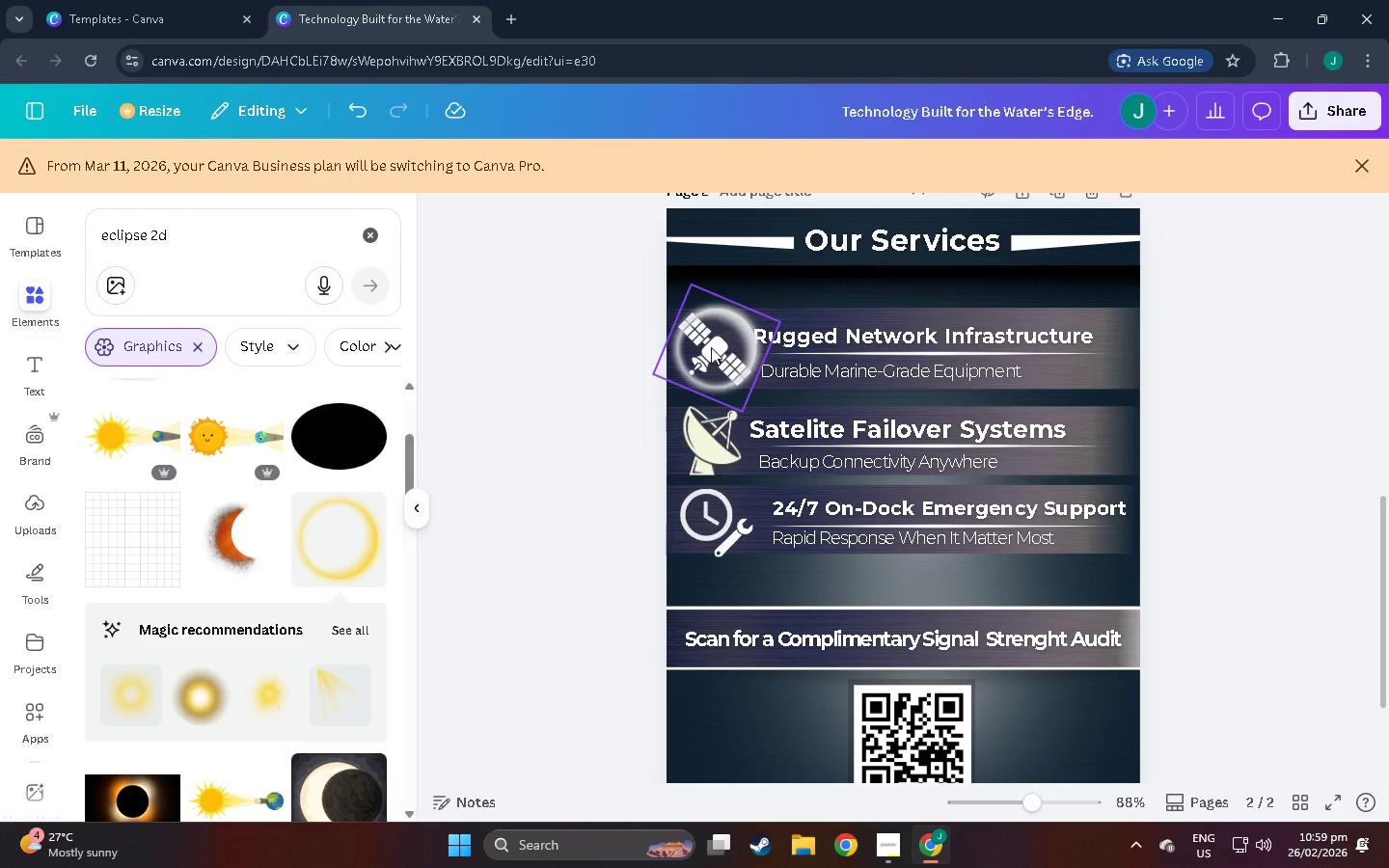 
left_click([711, 347])
 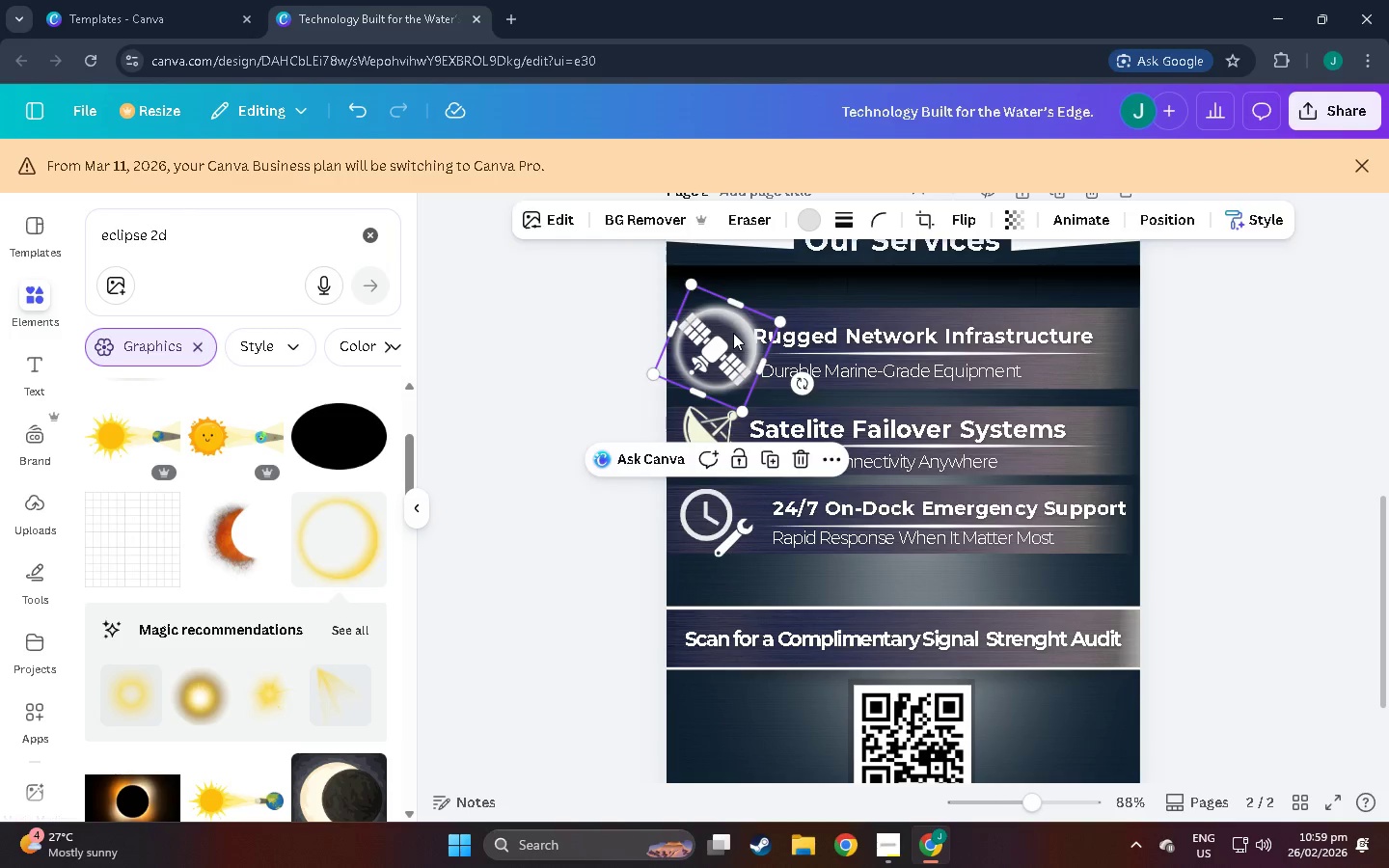 
key(Delete)
 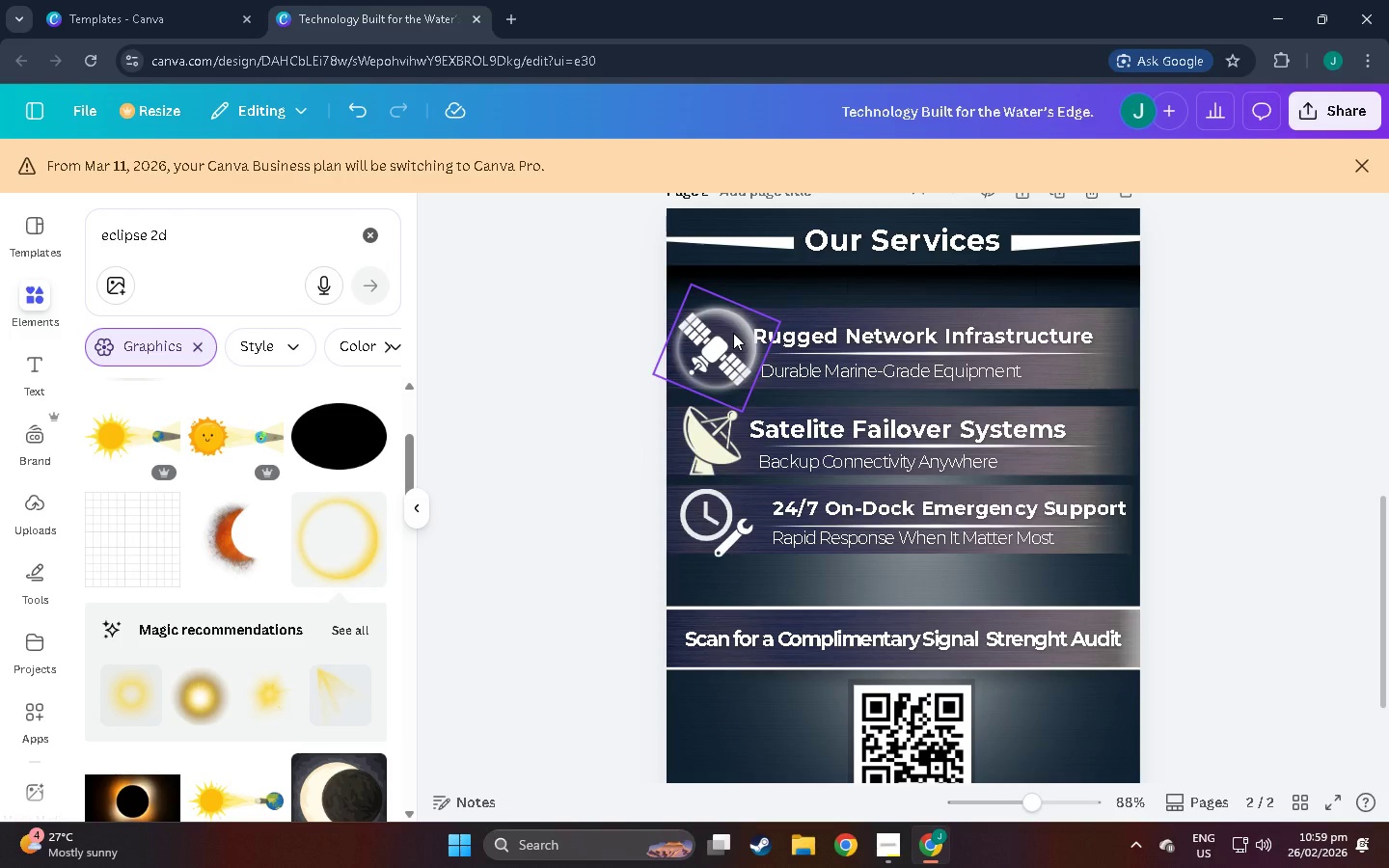 
left_click([733, 333])
 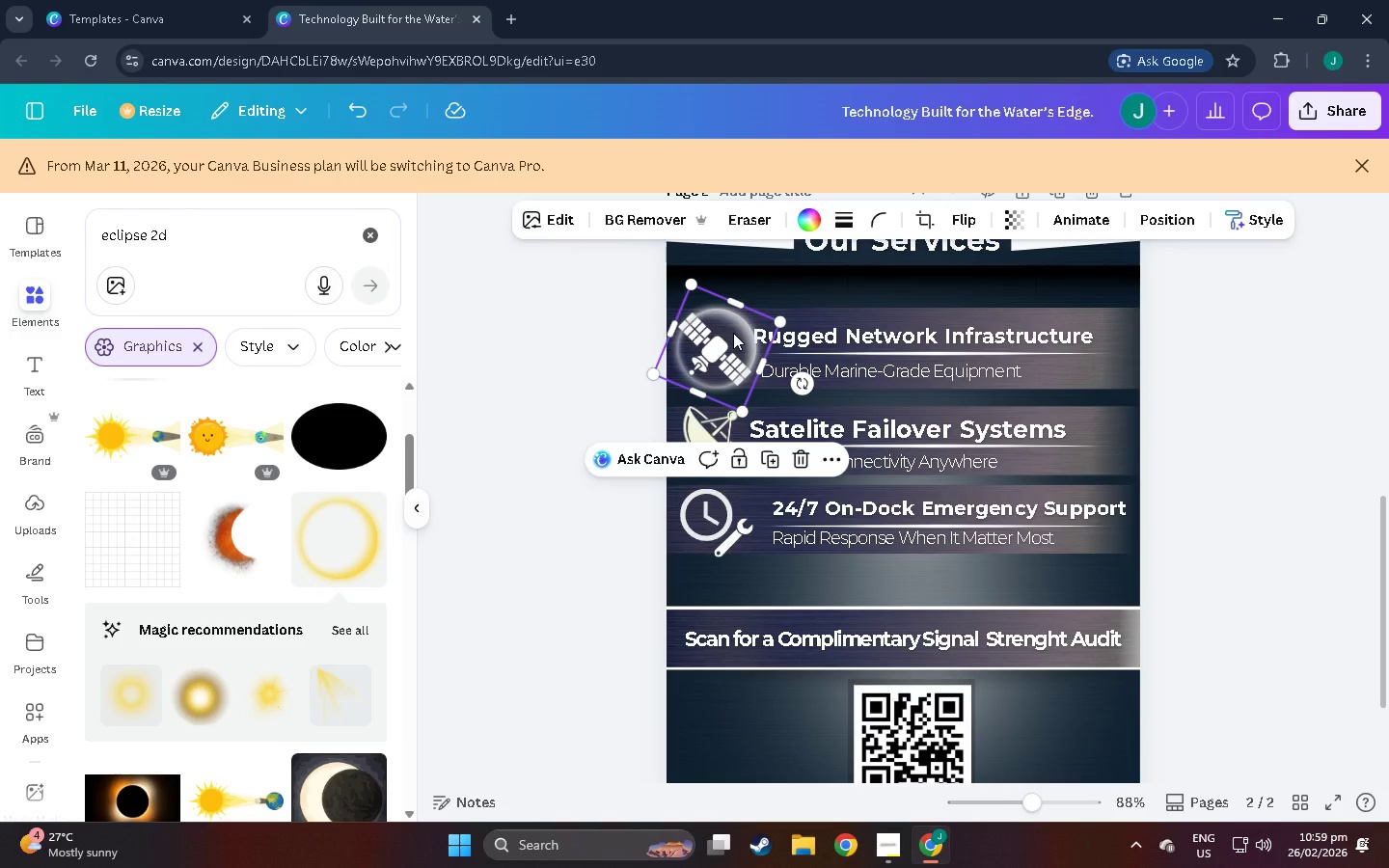 
key(Delete)
 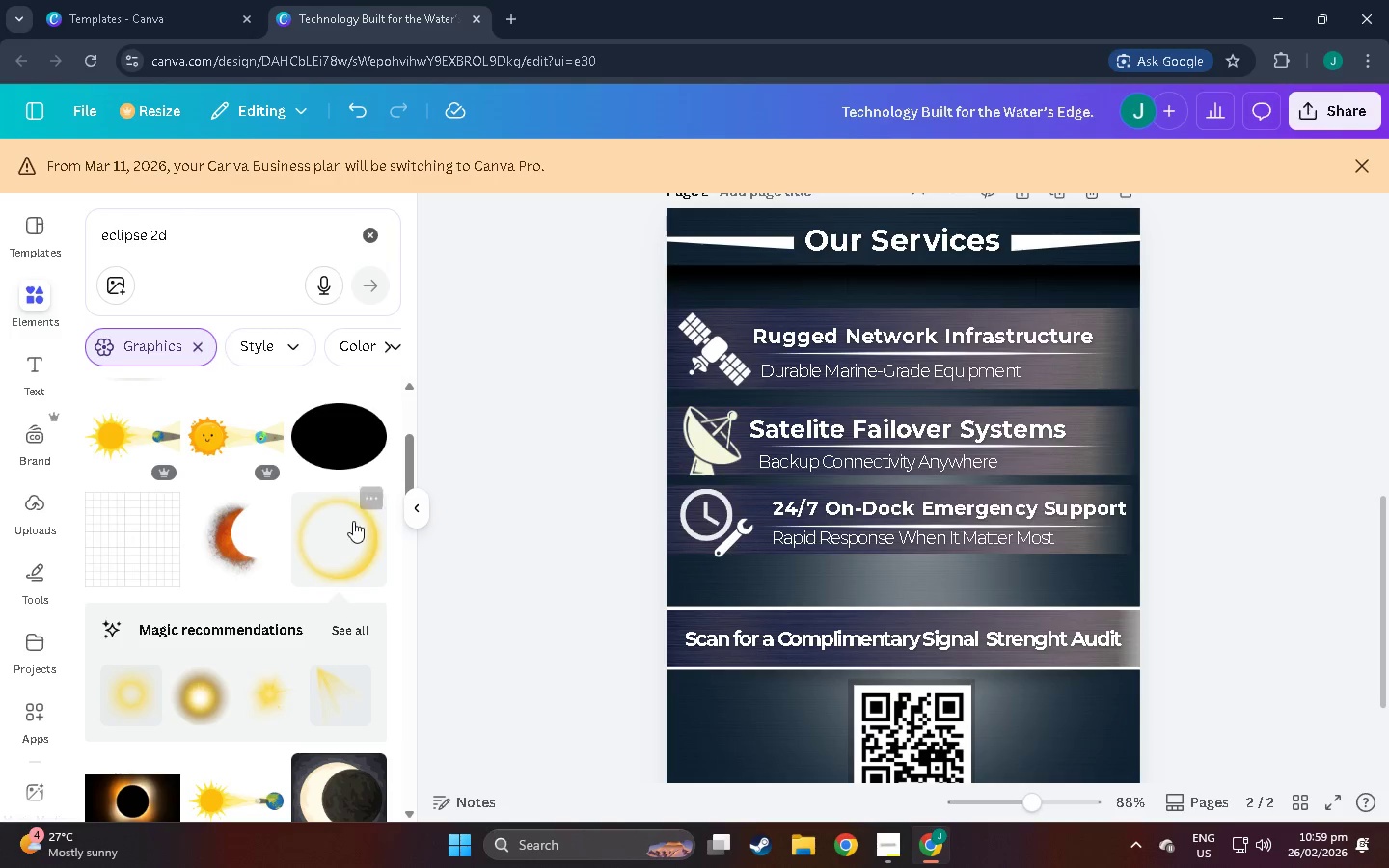 
scroll: coordinate [298, 527], scroll_direction: down, amount: 31.0
 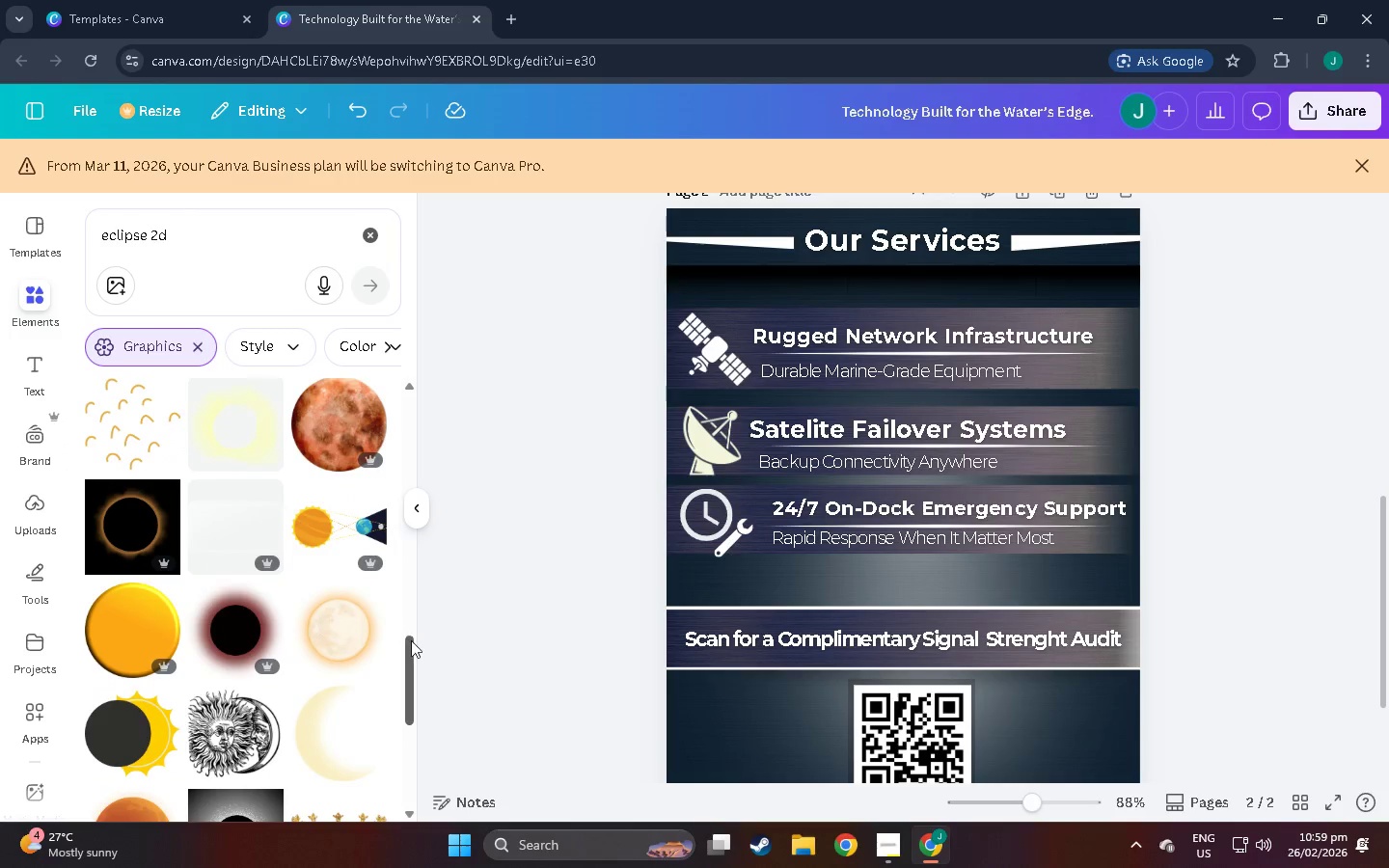 
left_click_drag(start_coordinate=[406, 655], to_coordinate=[413, 778])
 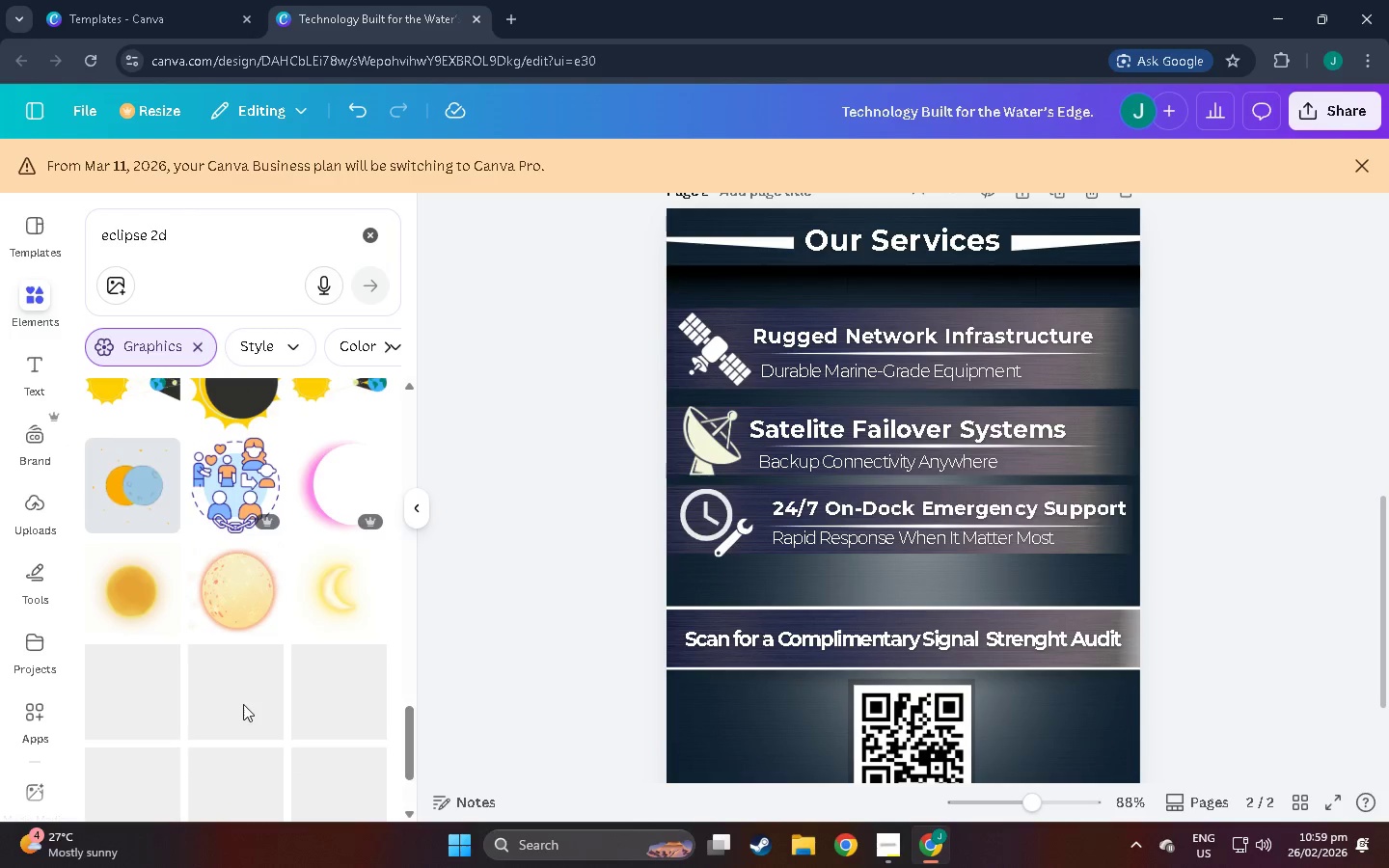 
scroll: coordinate [229, 644], scroll_direction: down, amount: 11.0
 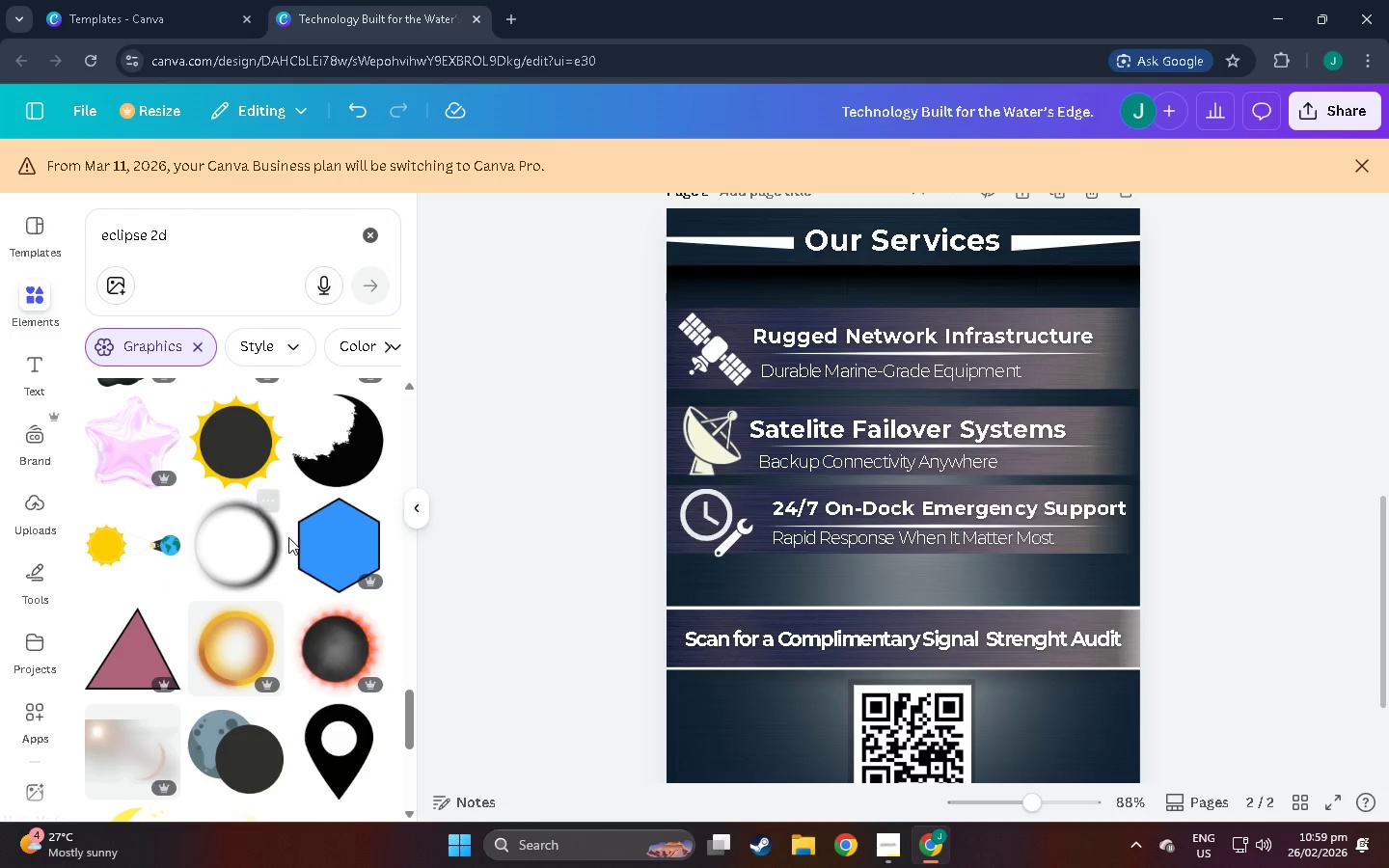 
left_click([248, 537])
 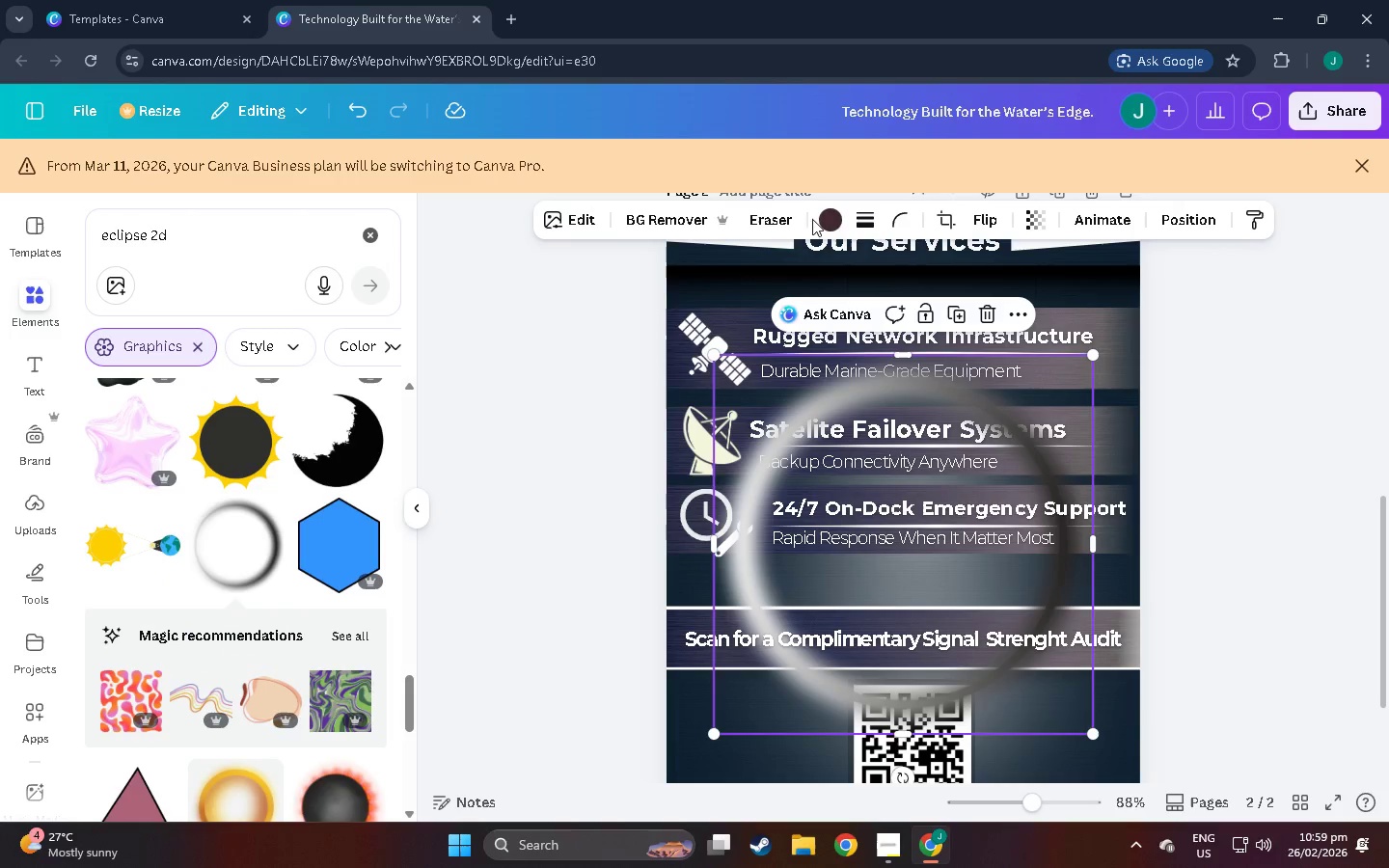 
left_click([831, 217])
 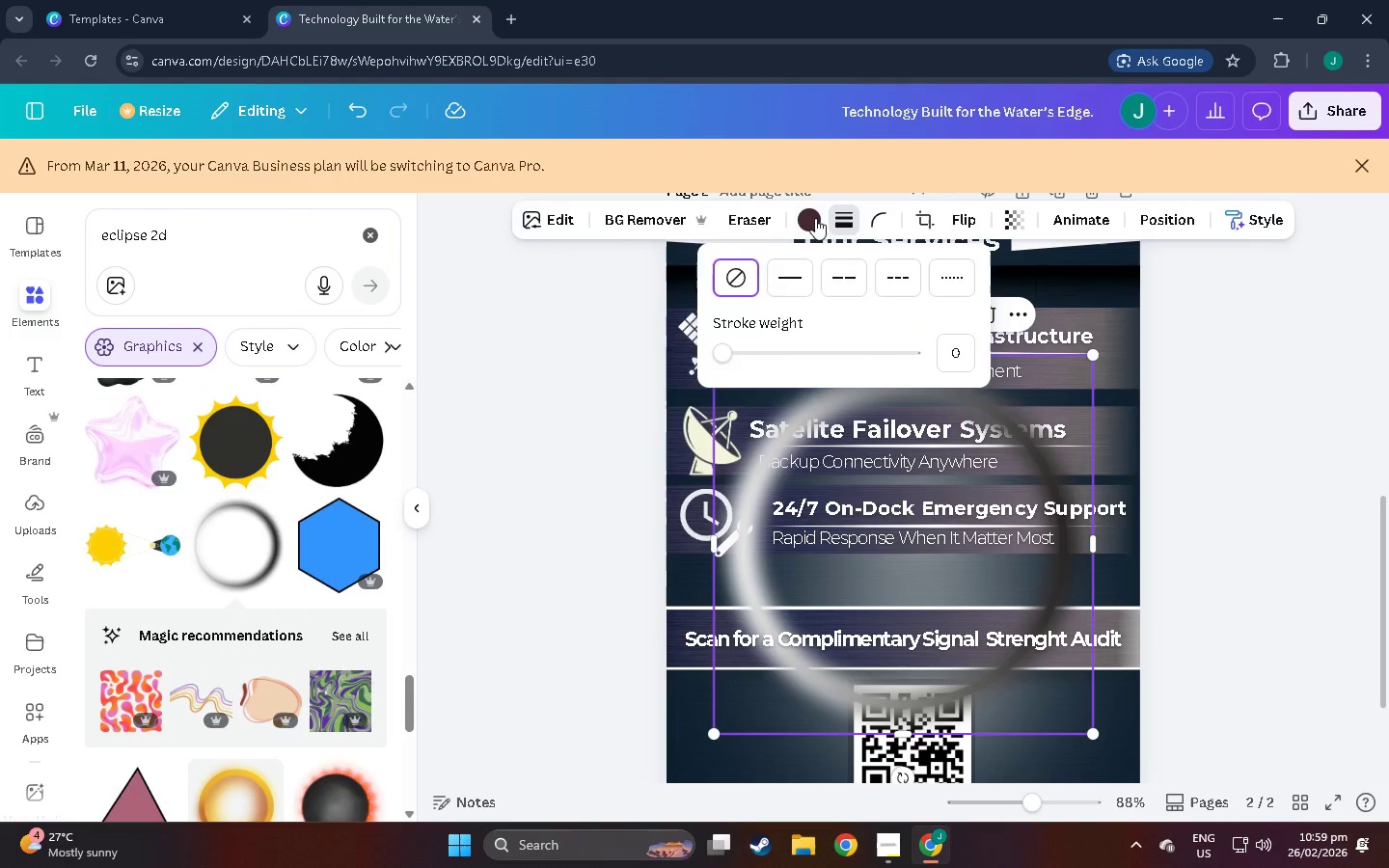 
left_click([815, 218])
 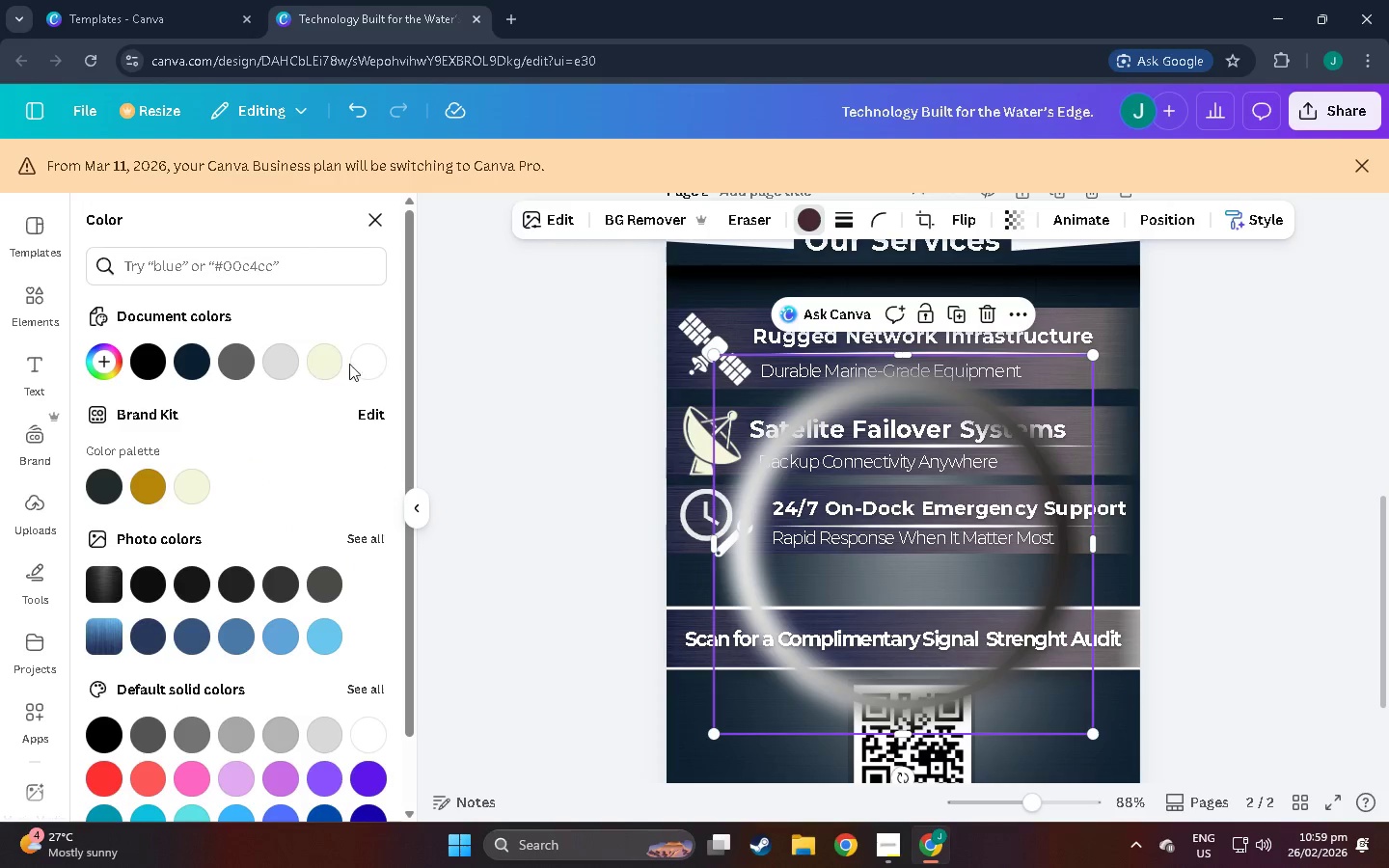 
left_click([374, 362])
 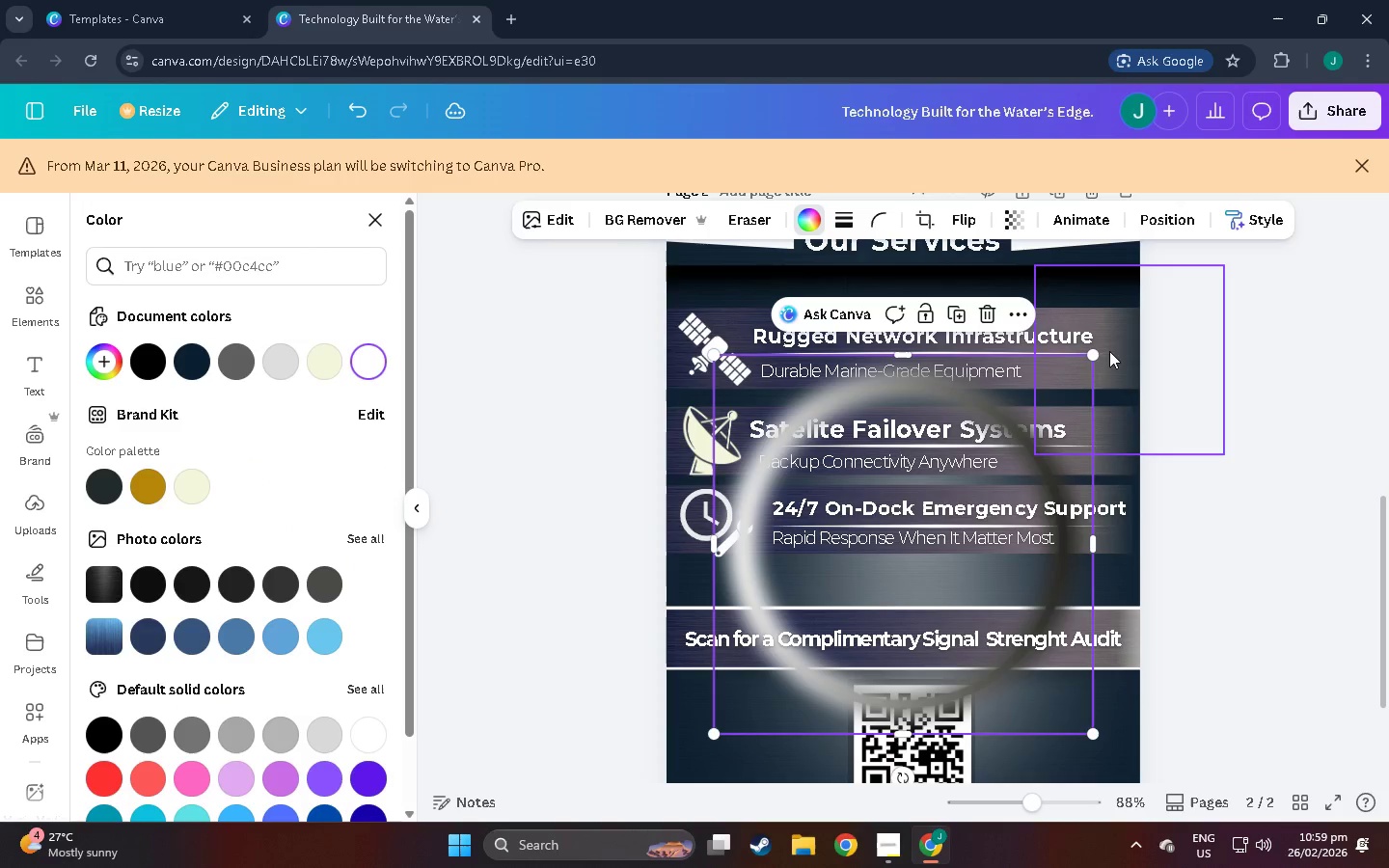 
left_click_drag(start_coordinate=[1099, 355], to_coordinate=[704, 627])
 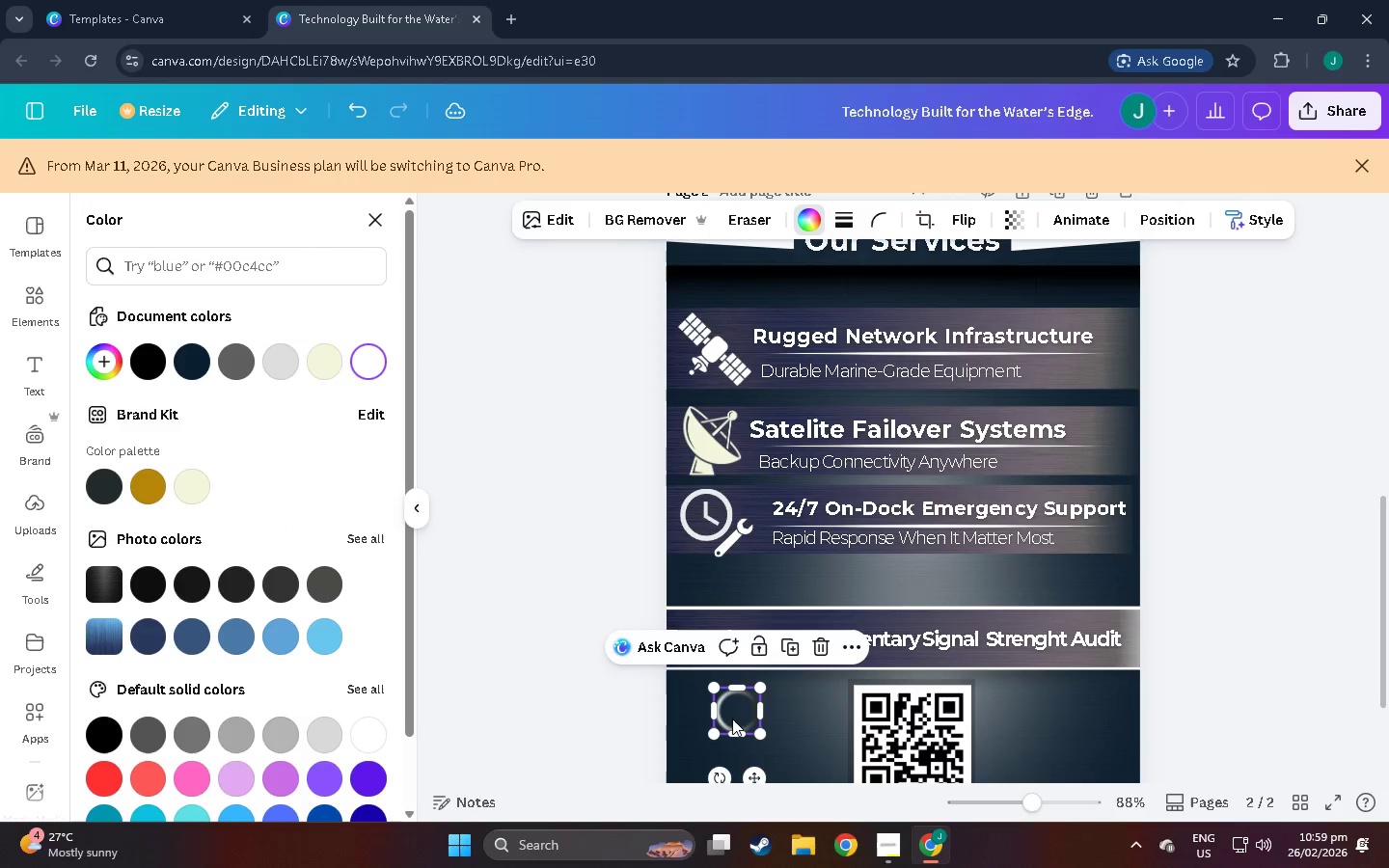 
left_click_drag(start_coordinate=[732, 718], to_coordinate=[693, 339])
 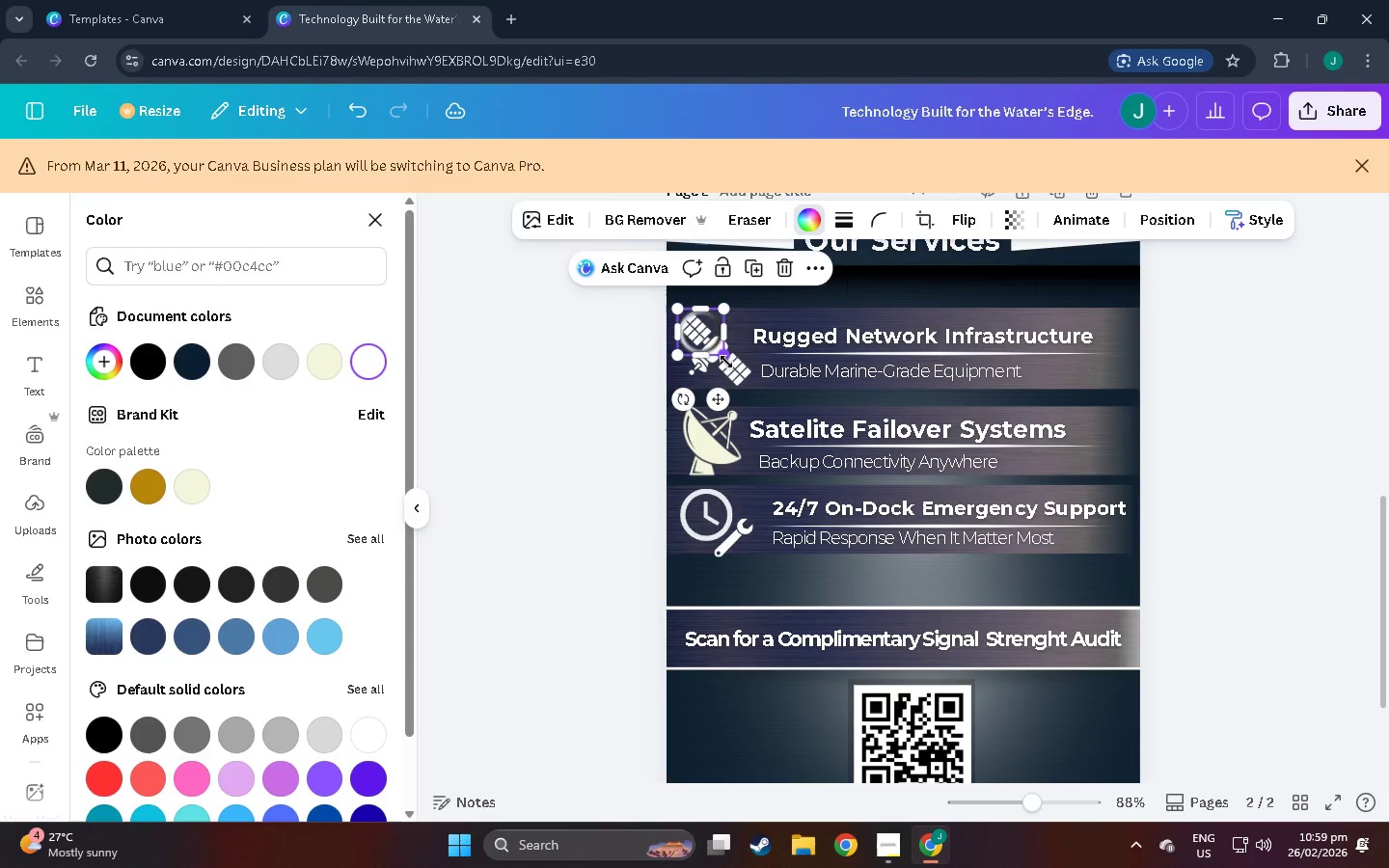 
left_click_drag(start_coordinate=[729, 362], to_coordinate=[755, 379])
 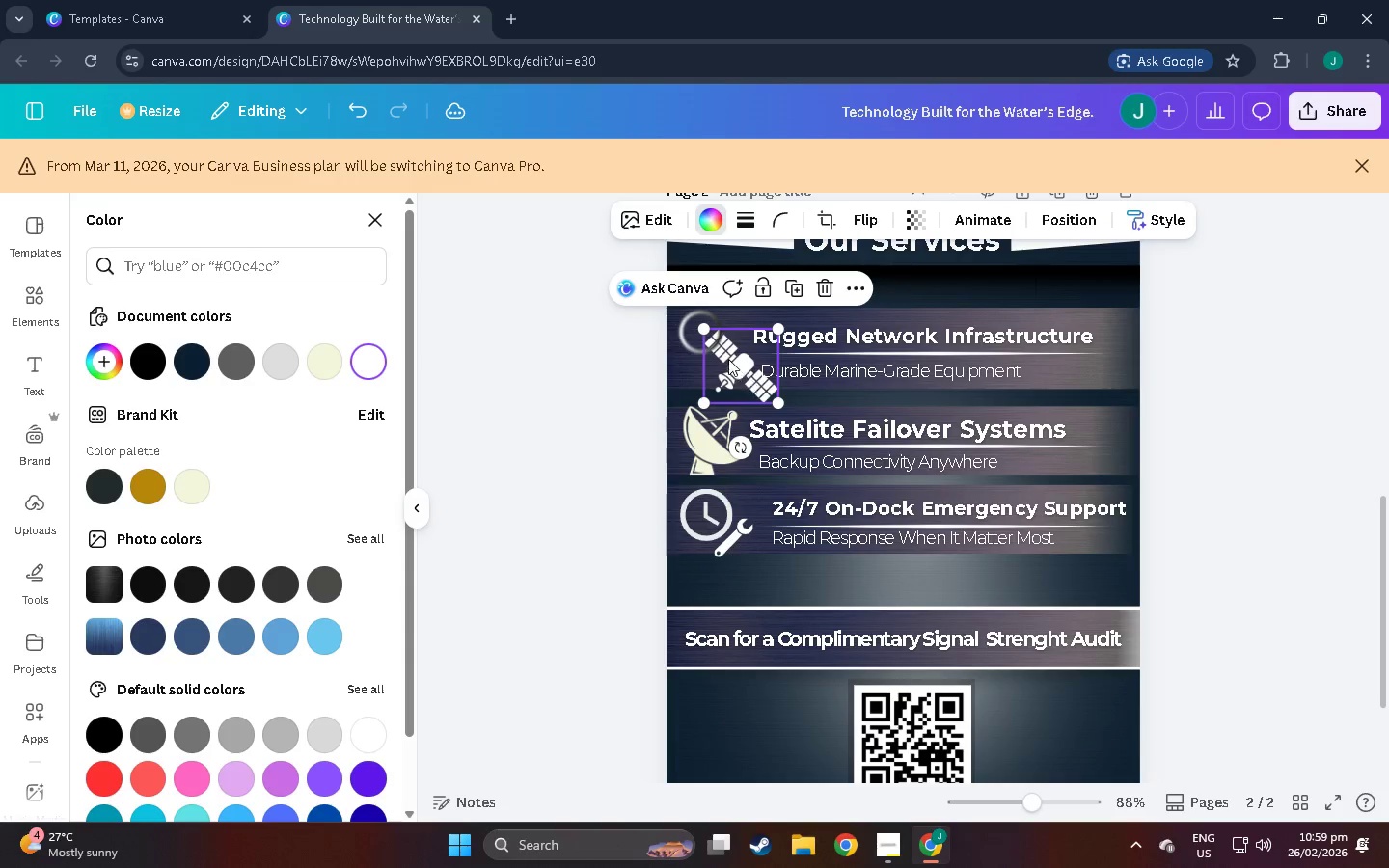 
key(Control+Z)
 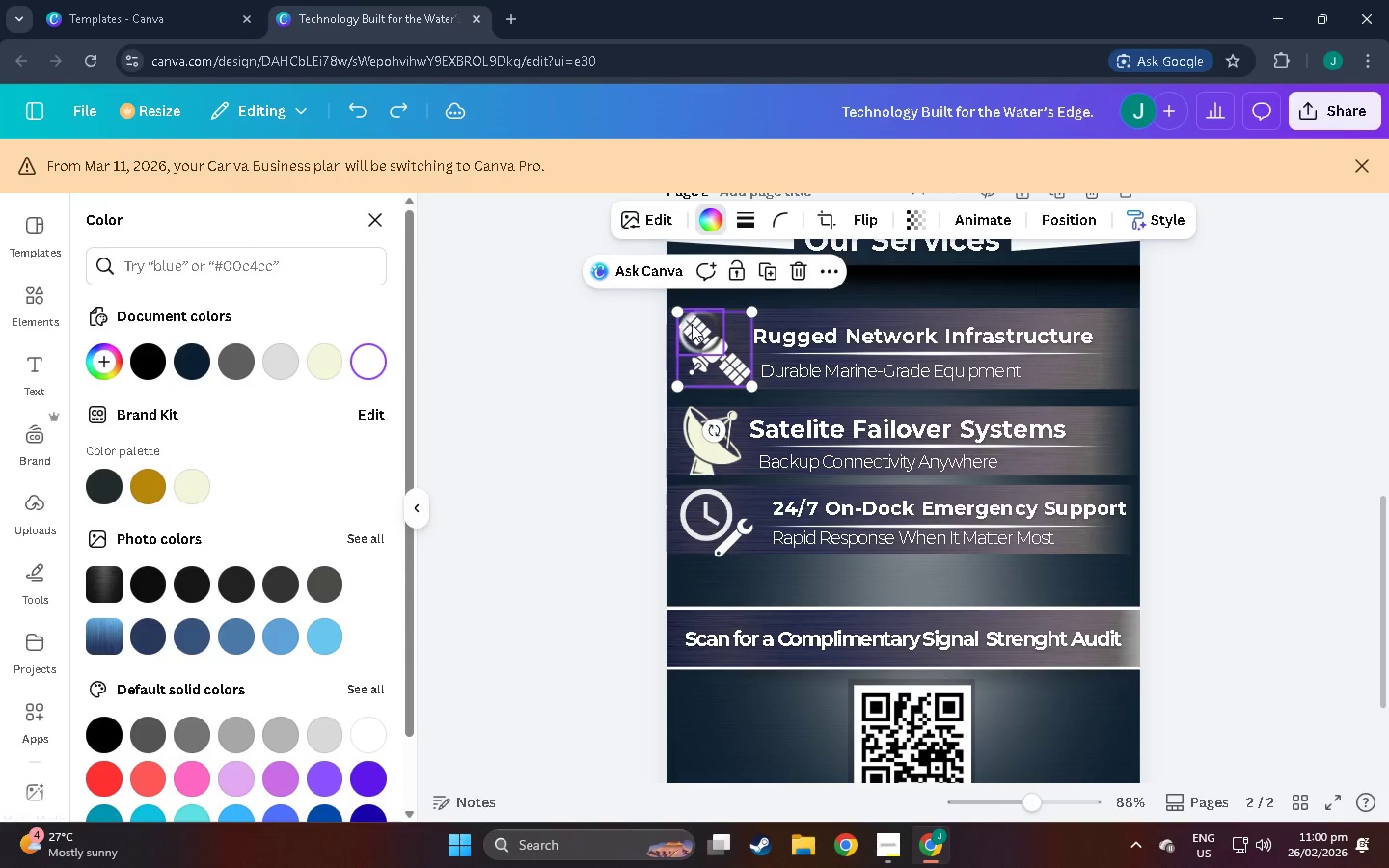 
left_click([693, 325])
 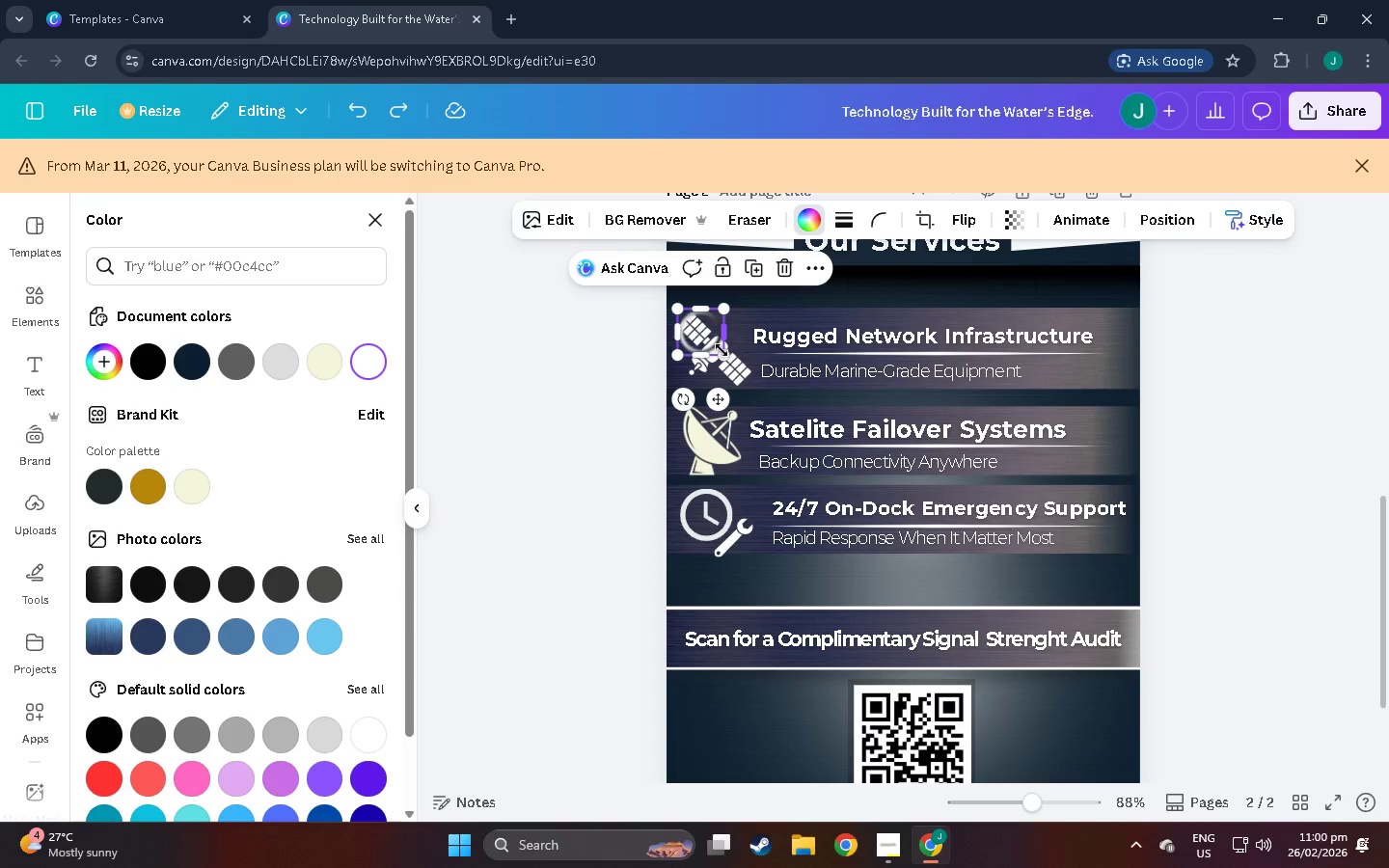 
left_click_drag(start_coordinate=[722, 351], to_coordinate=[787, 402])
 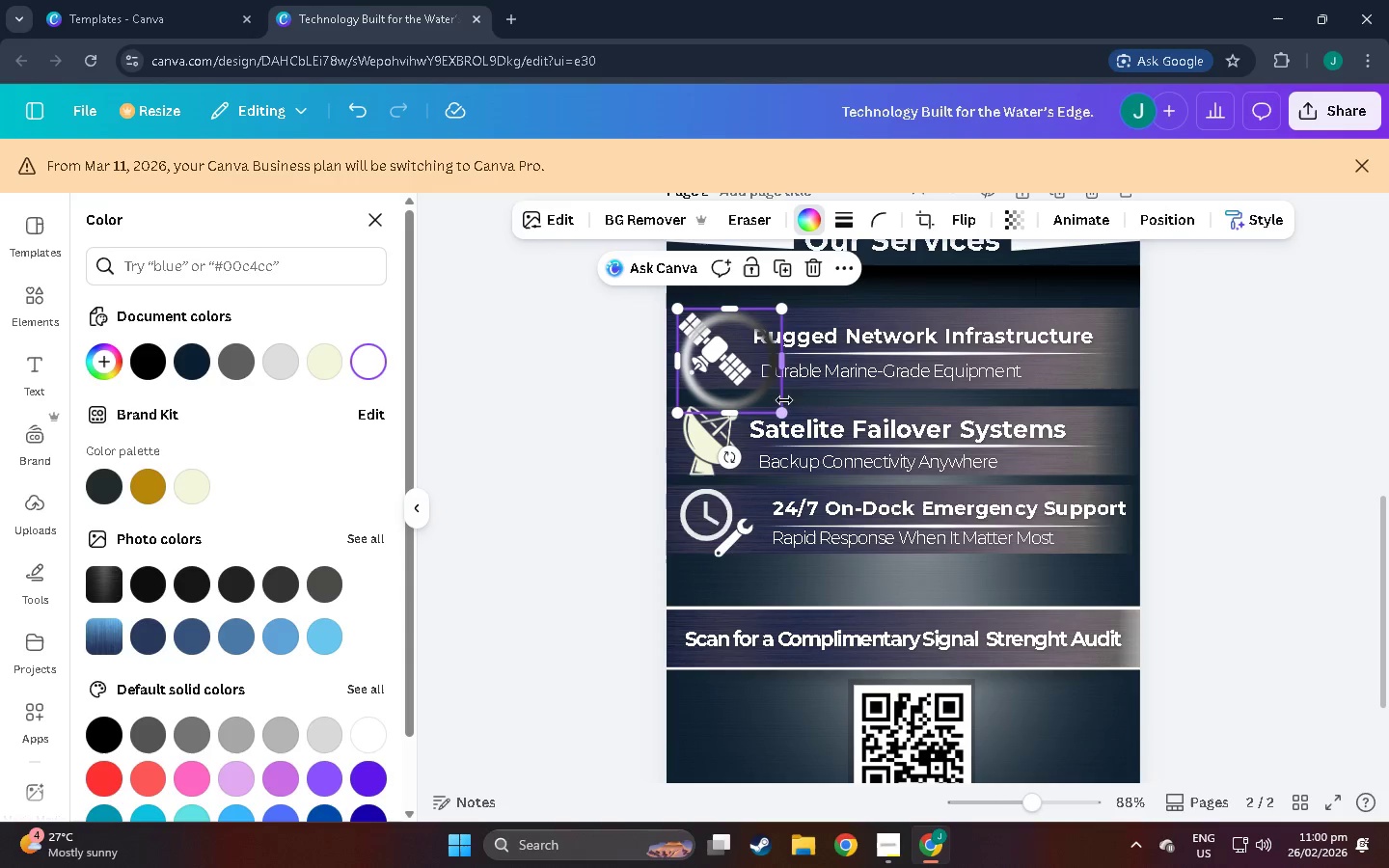 
left_click_drag(start_coordinate=[785, 401], to_coordinate=[777, 397])
 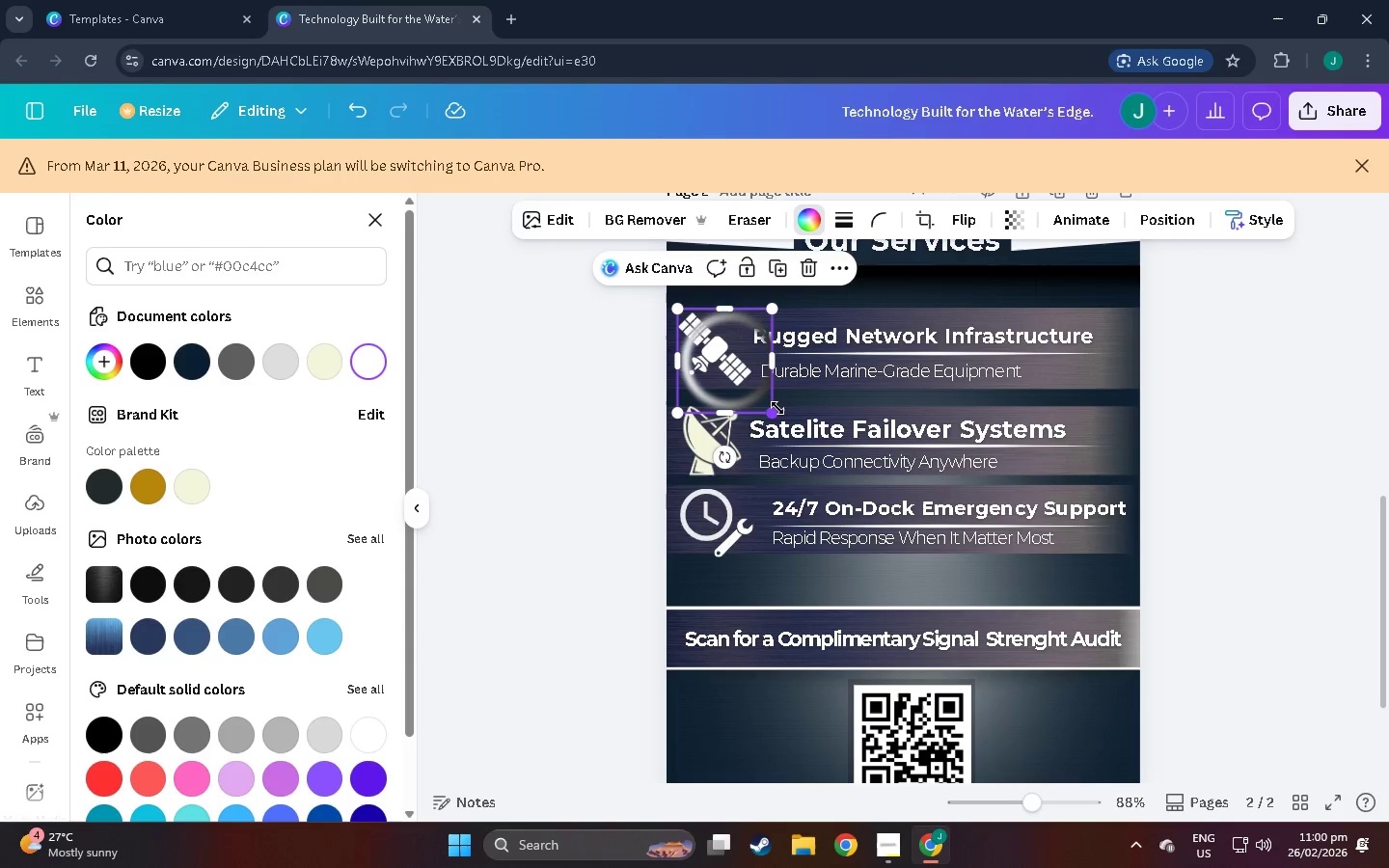 
key(Control+Z)
 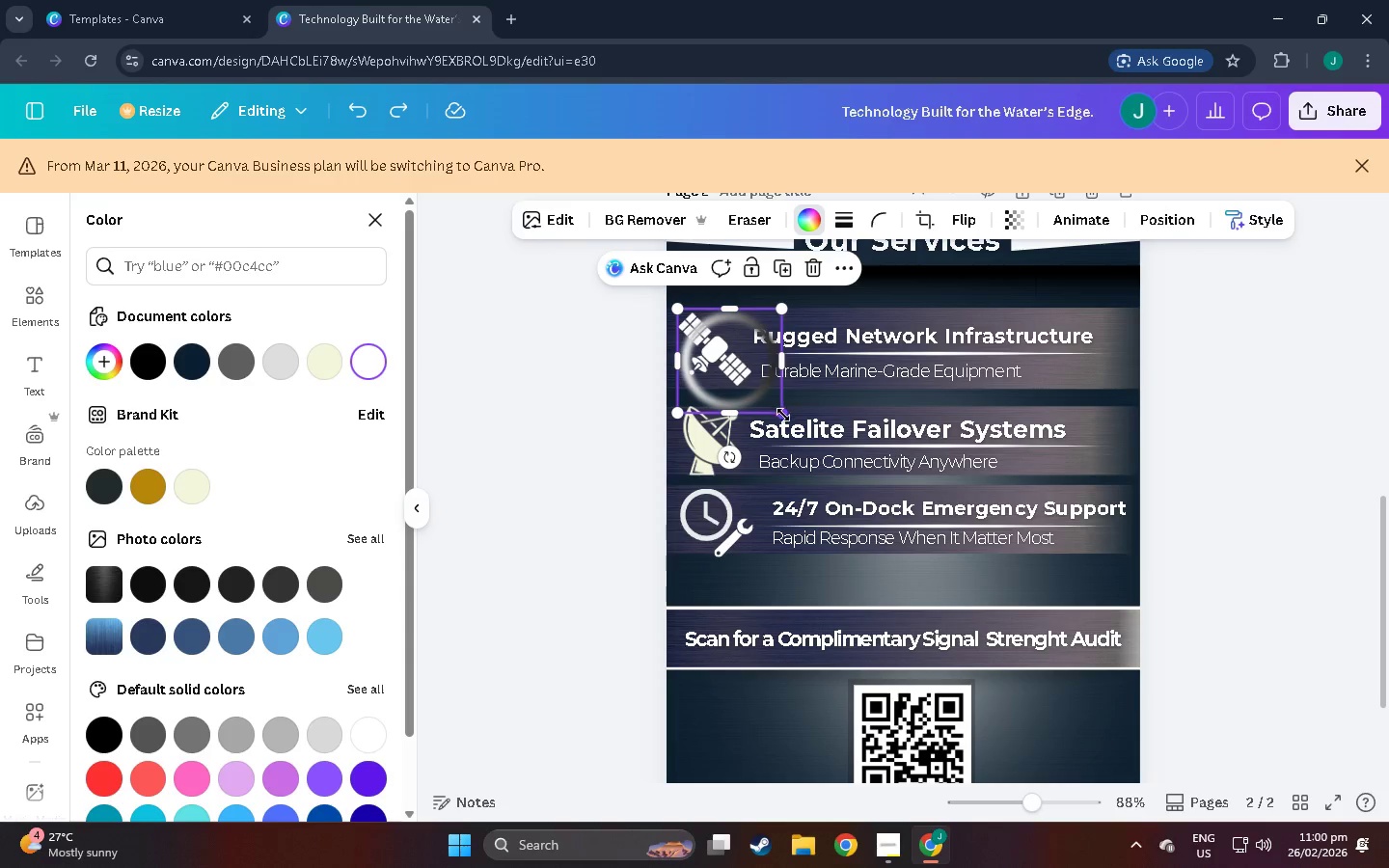 
left_click_drag(start_coordinate=[784, 420], to_coordinate=[744, 397])
 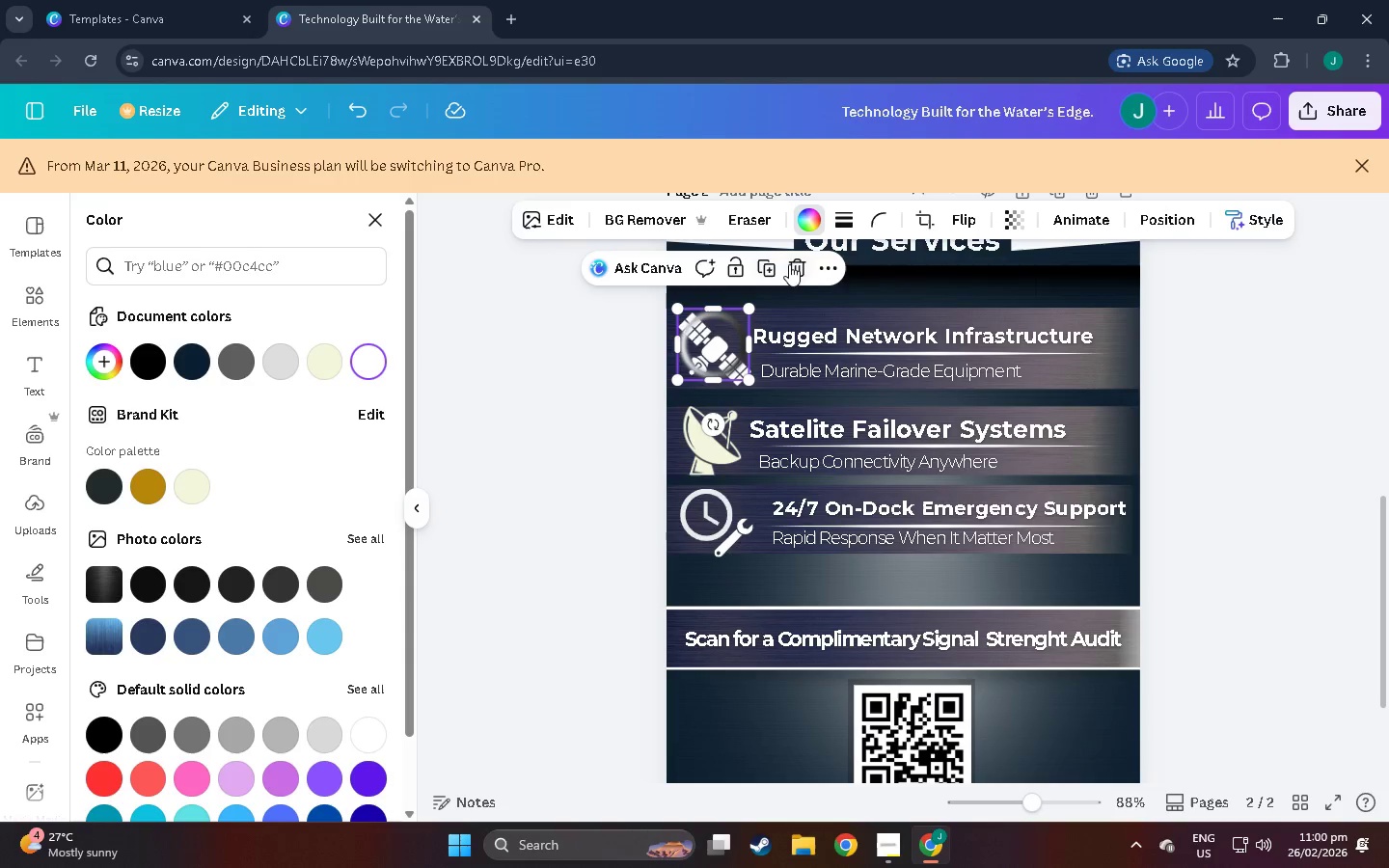 
left_click([793, 264])
 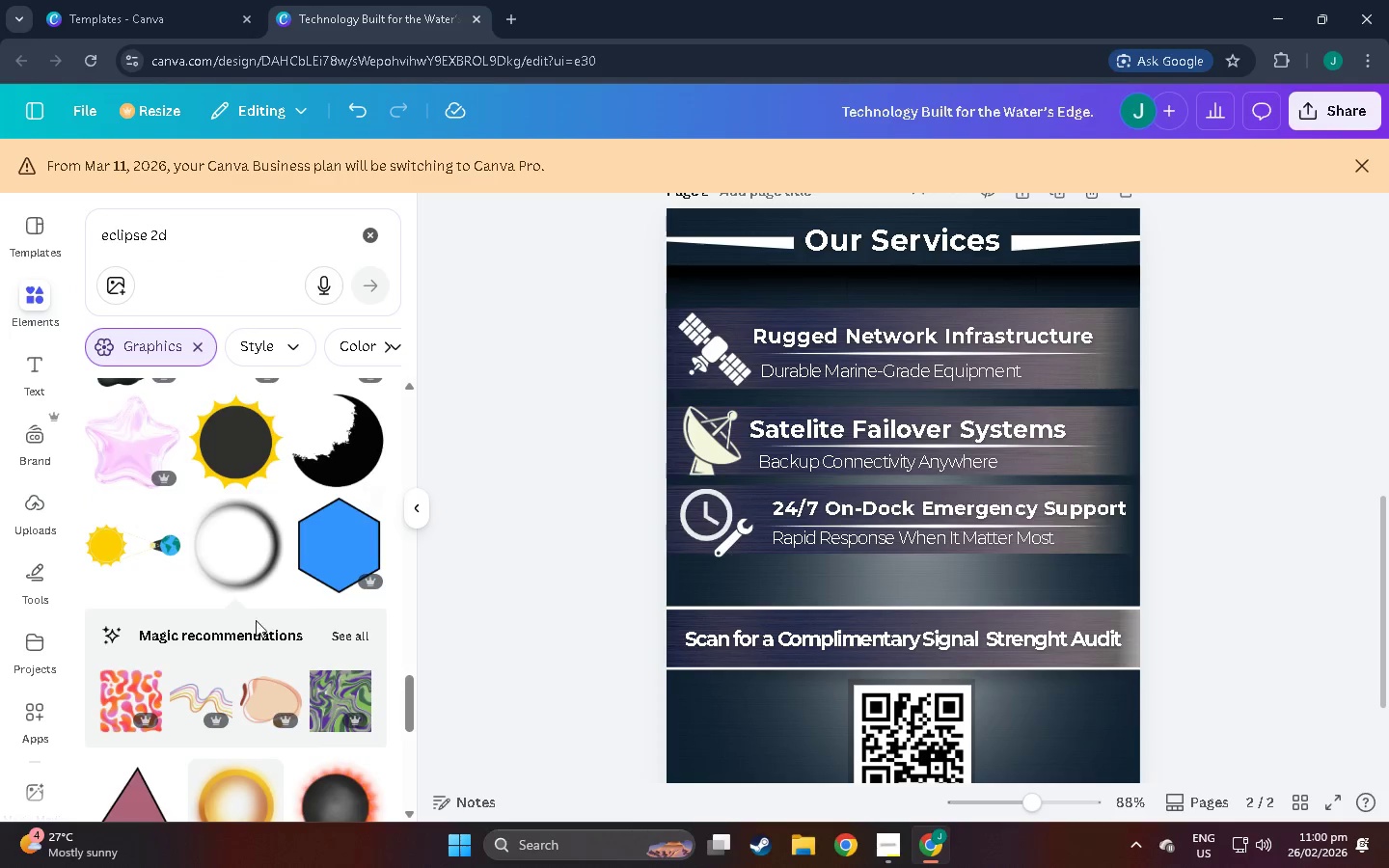 
scroll: coordinate [218, 632], scroll_direction: down, amount: 31.0
 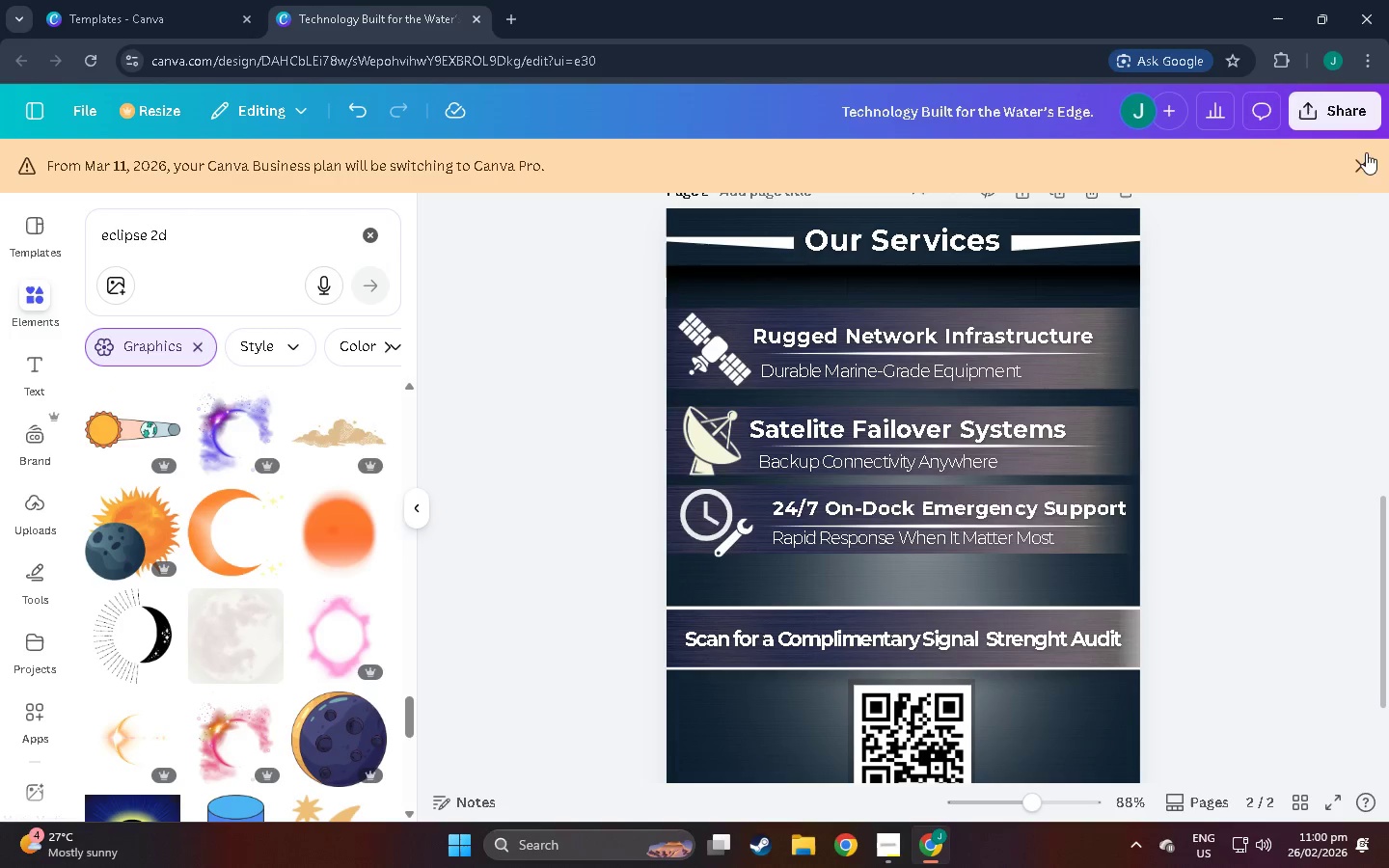 
left_click([1310, 100])
 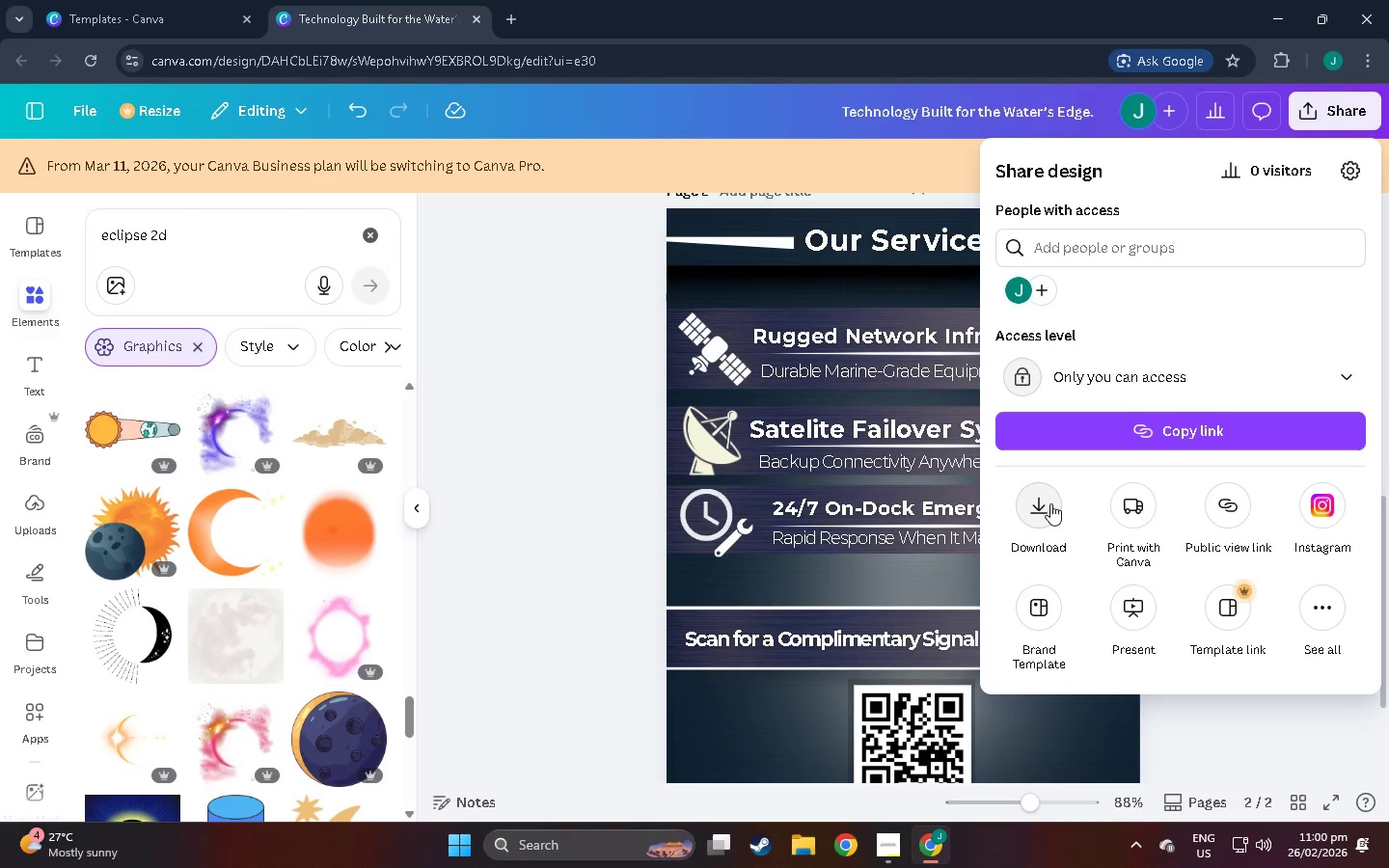 
left_click([1050, 503])
 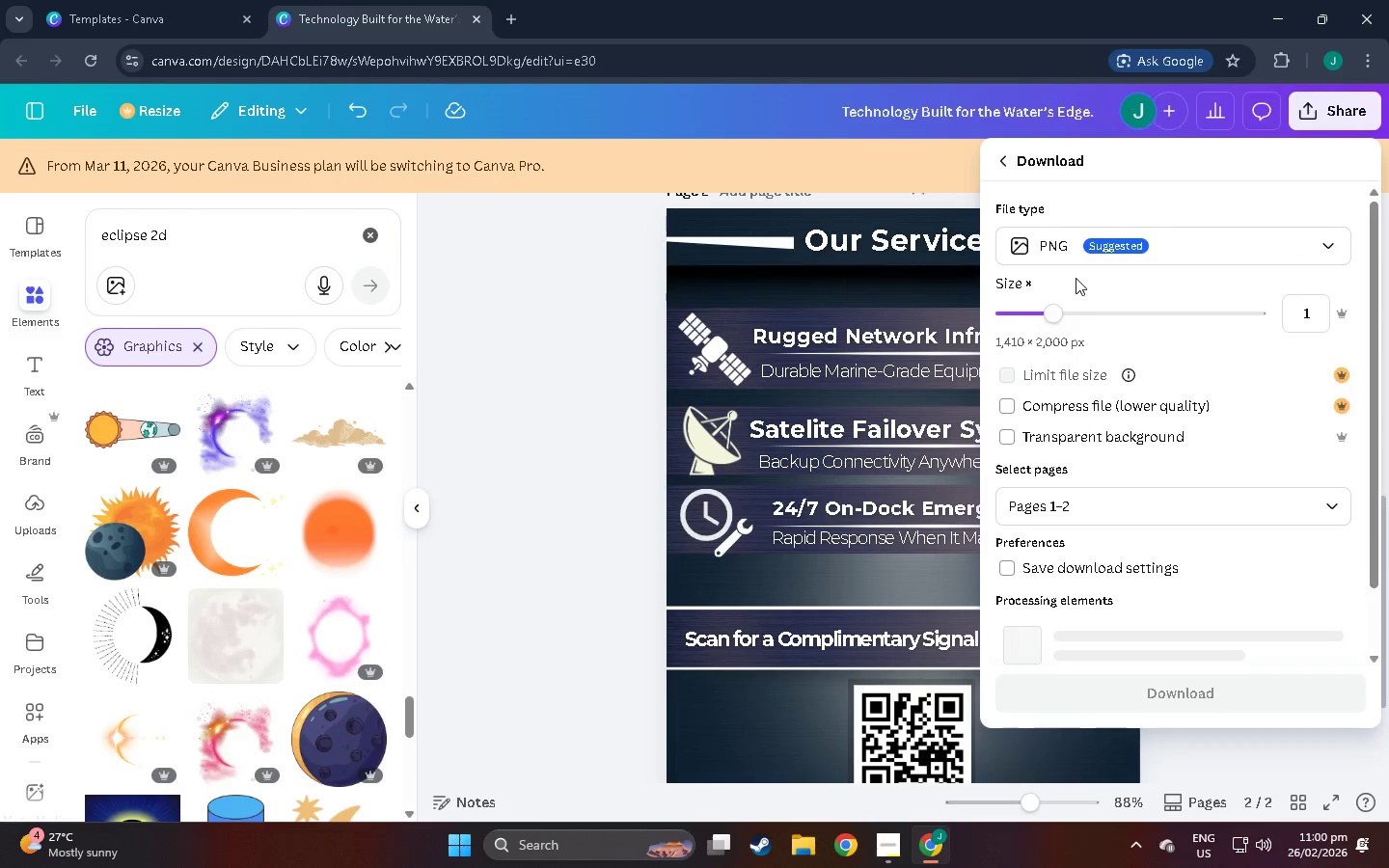 
left_click([1096, 258])
 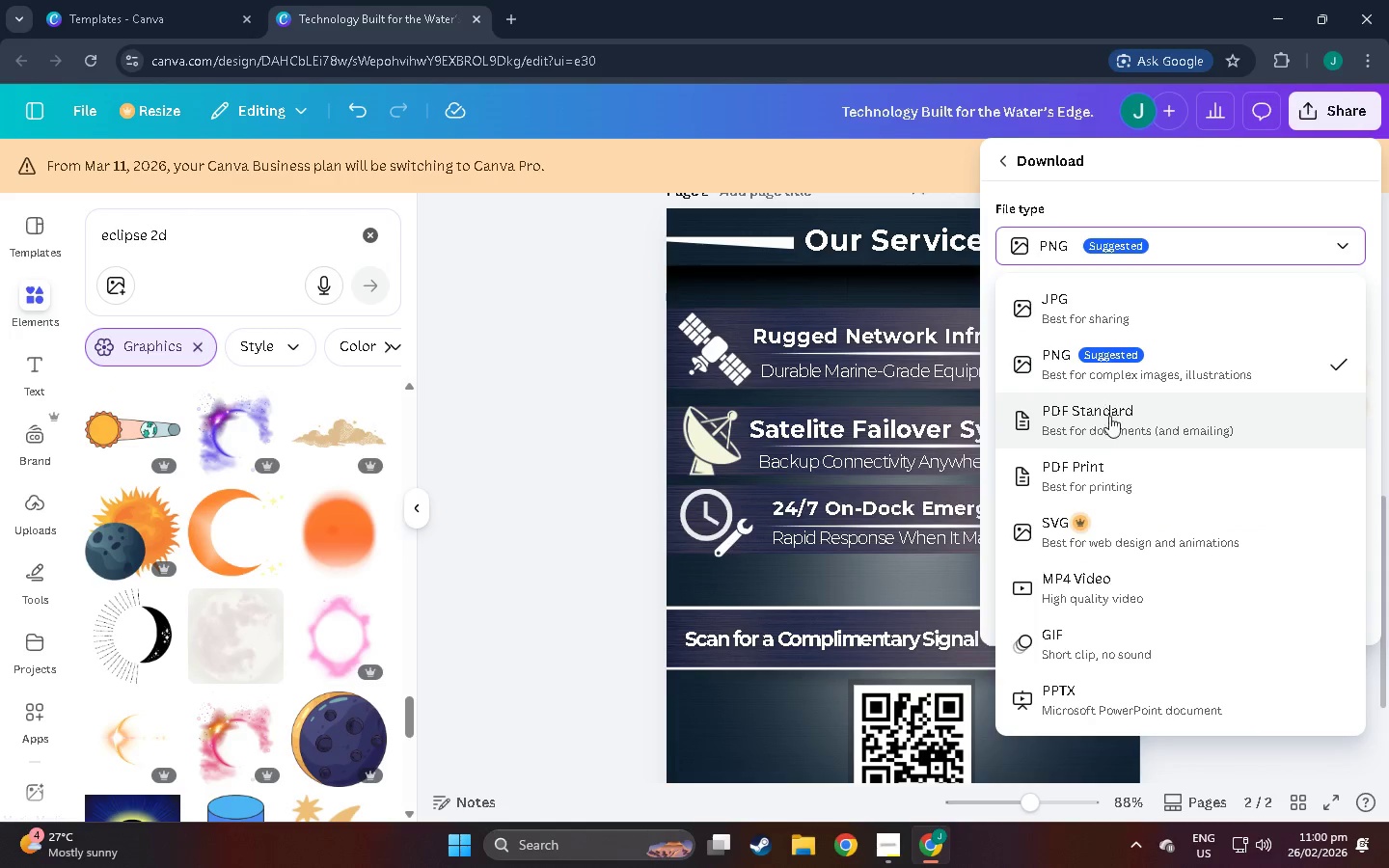 
left_click([1112, 423])
 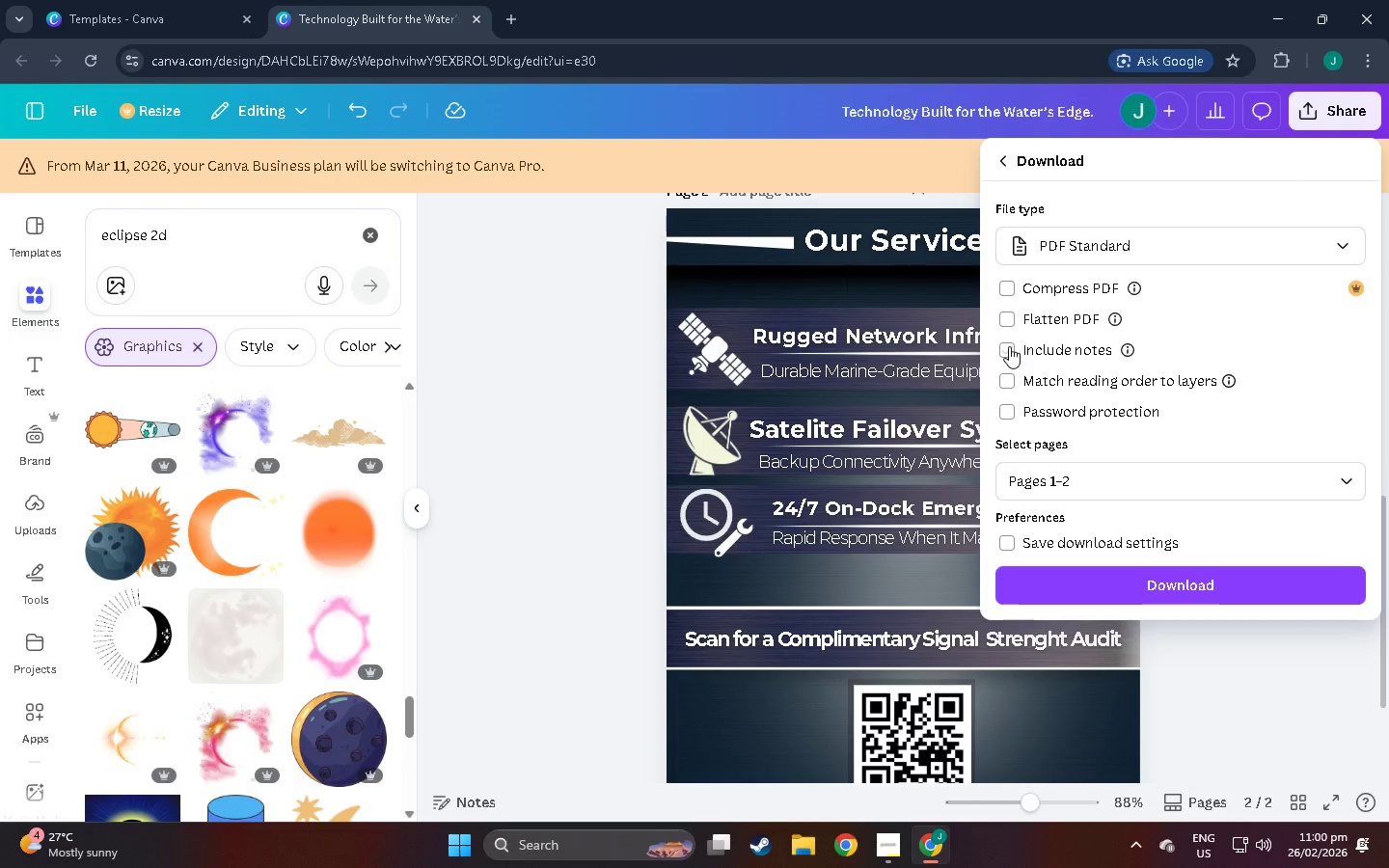 
wait(9.28)
 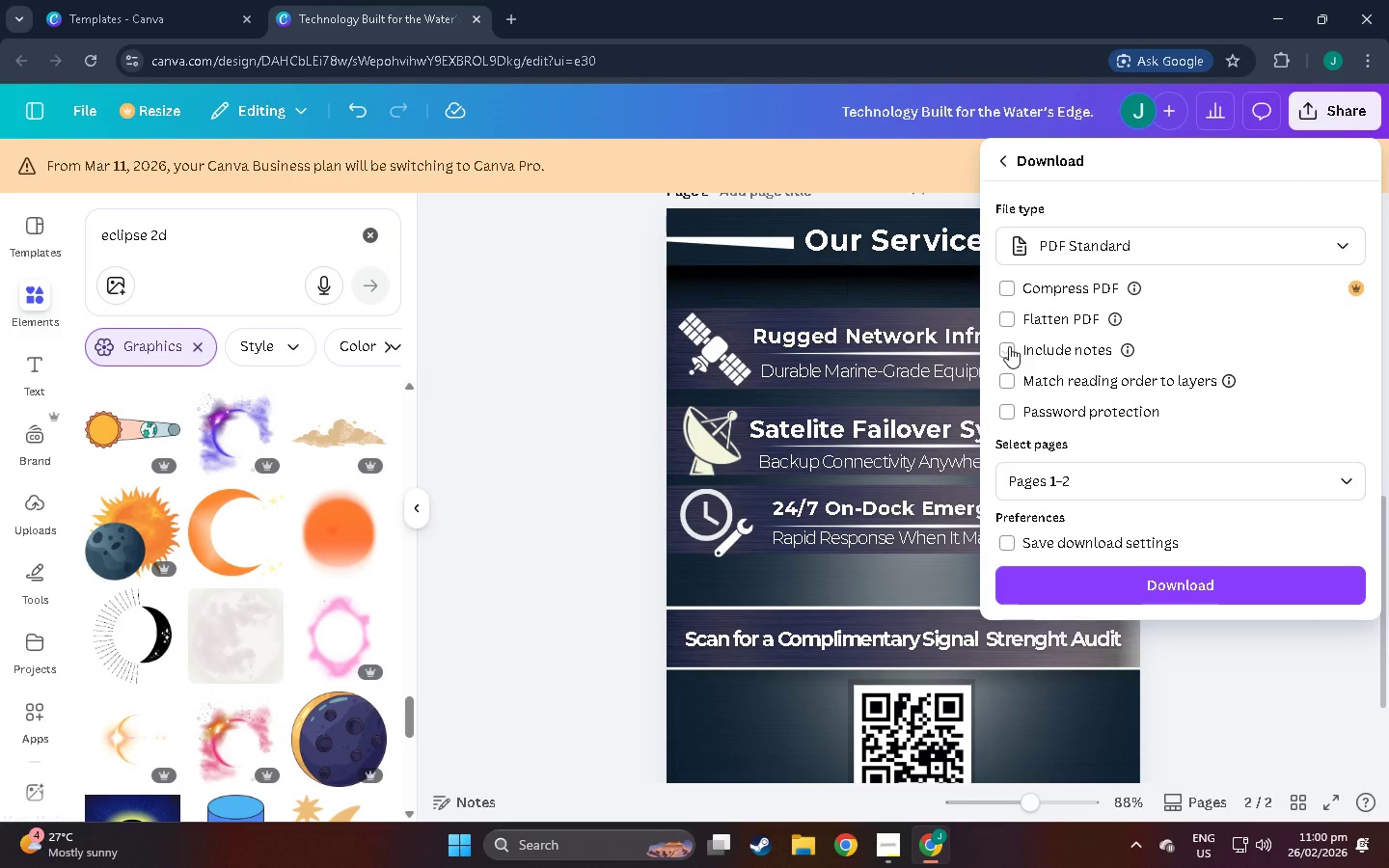 
left_click([882, 848])